 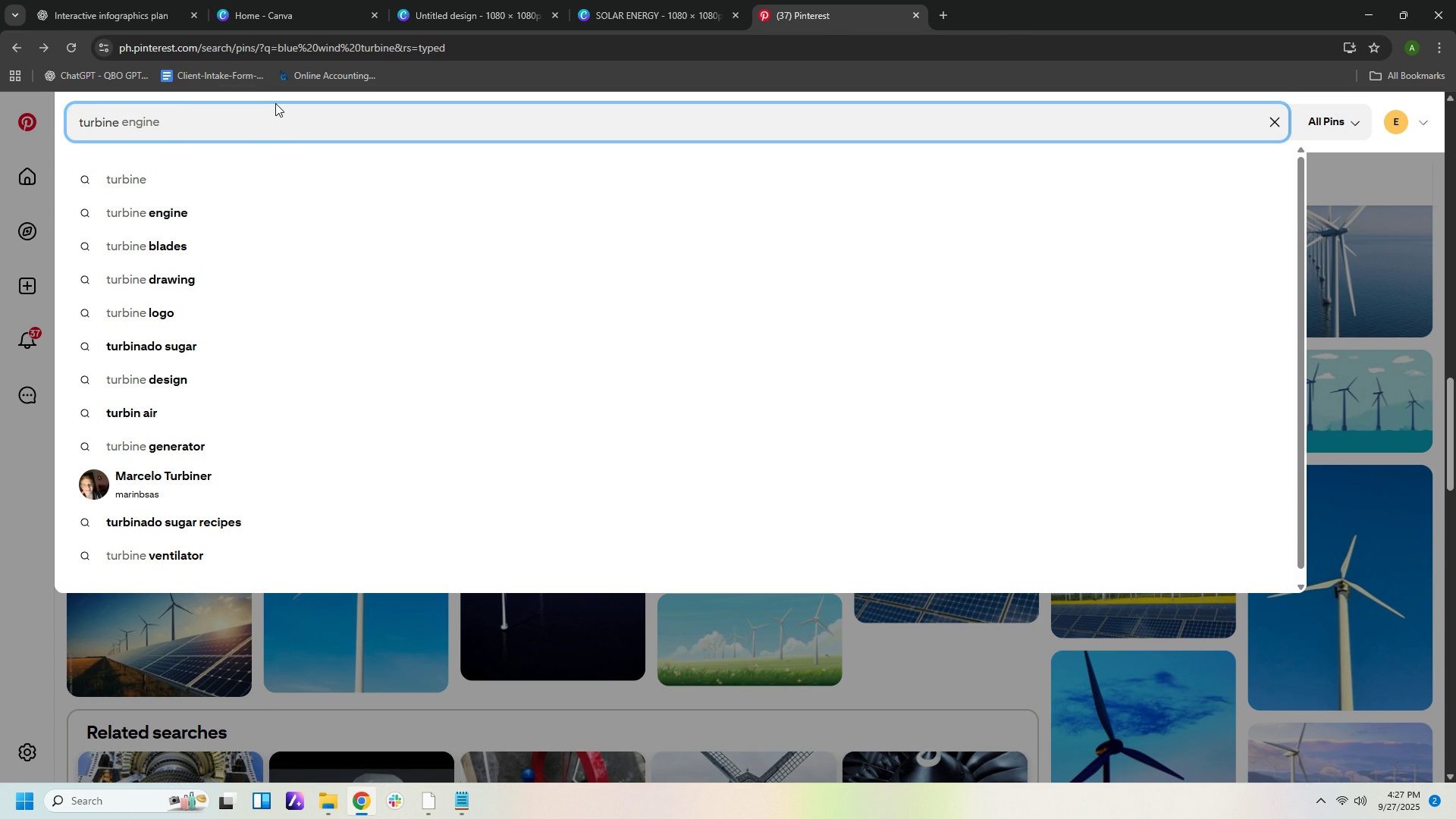 
mouse_move([258, 245])
 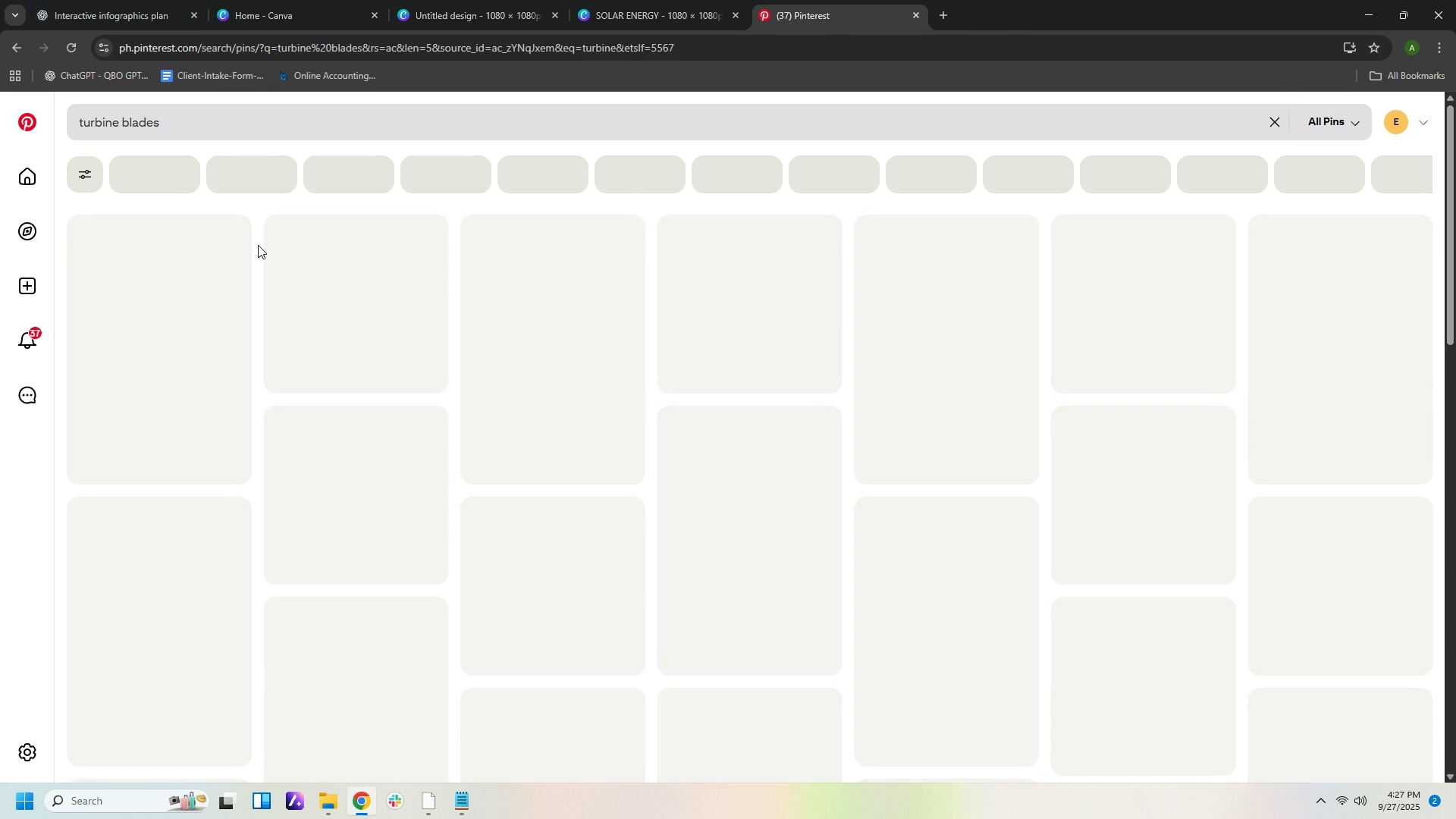 
mouse_move([274, 231])
 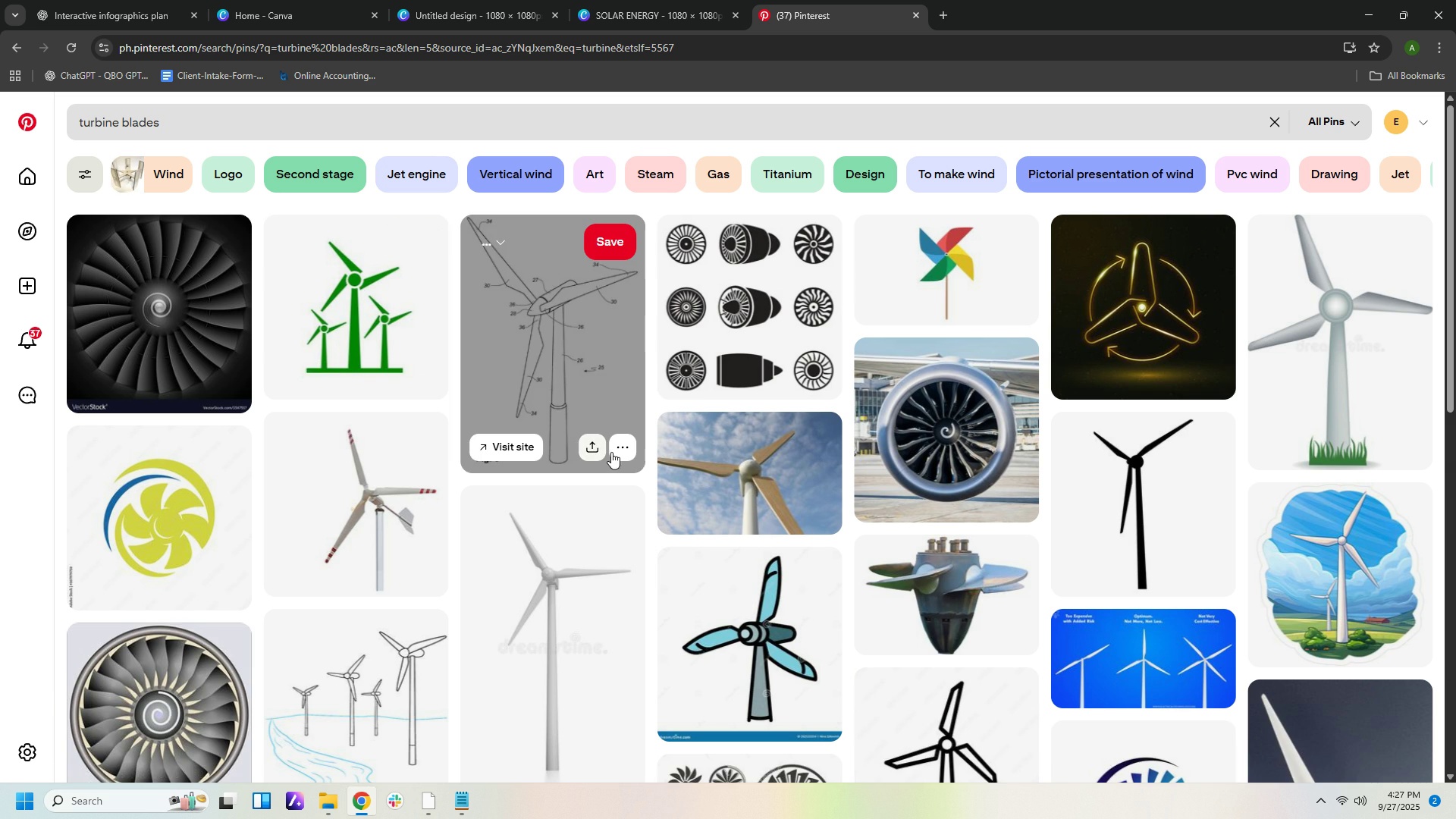 
scroll: coordinate [601, 472], scroll_direction: down, amount: 23.0
 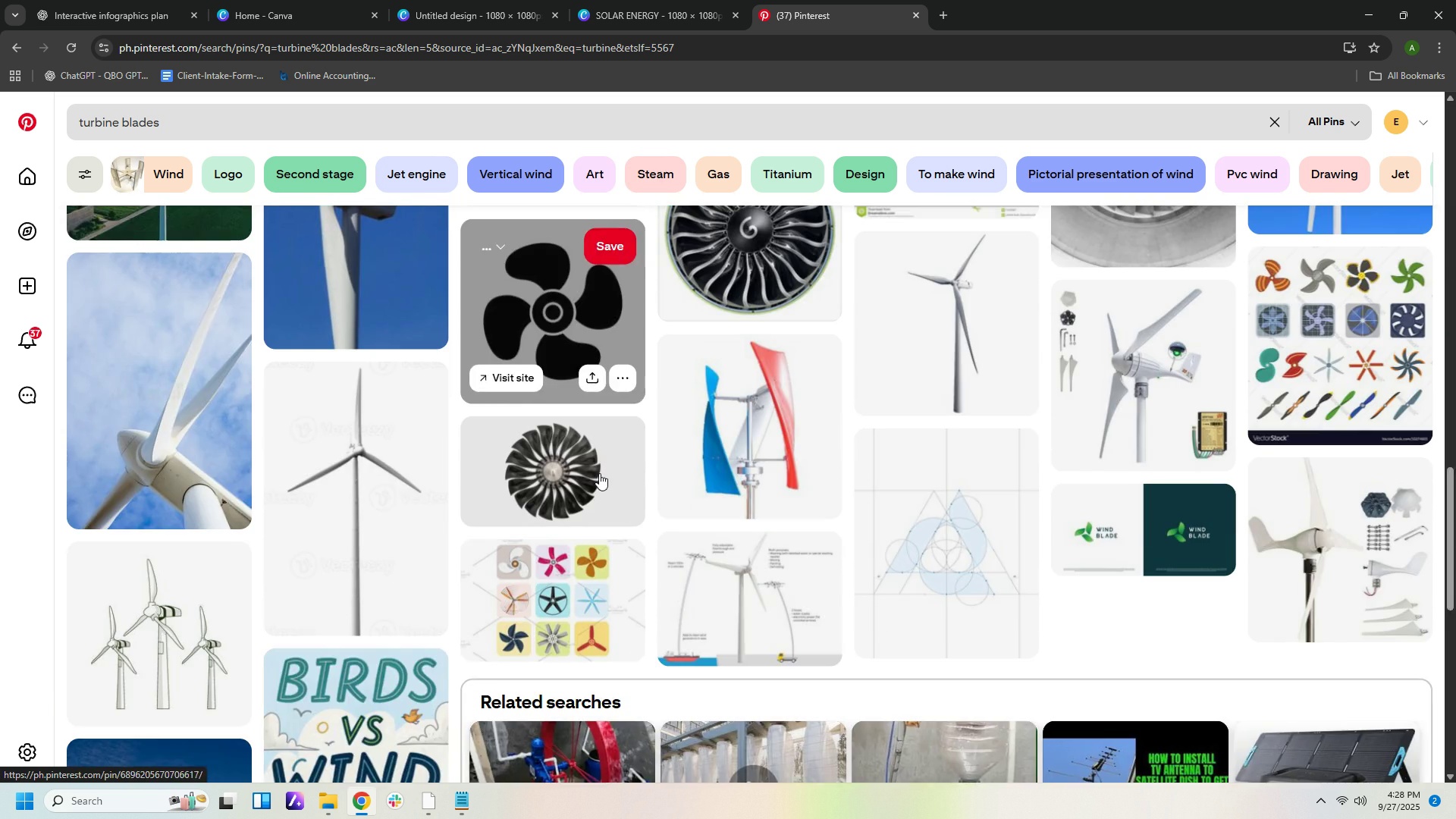 
scroll: coordinate [625, 468], scroll_direction: up, amount: 25.0
 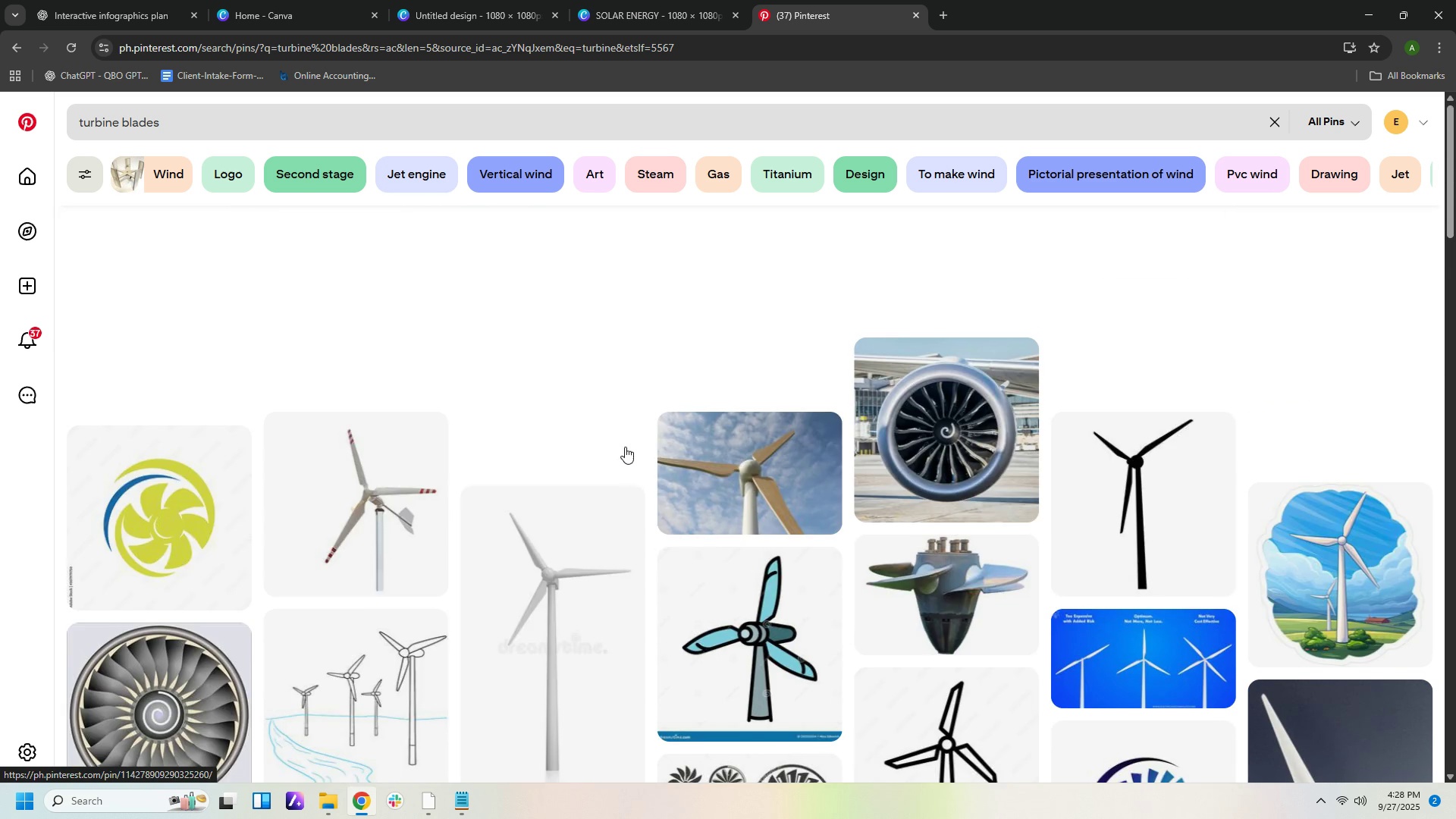 
scroll: coordinate [621, 457], scroll_direction: down, amount: 7.0
 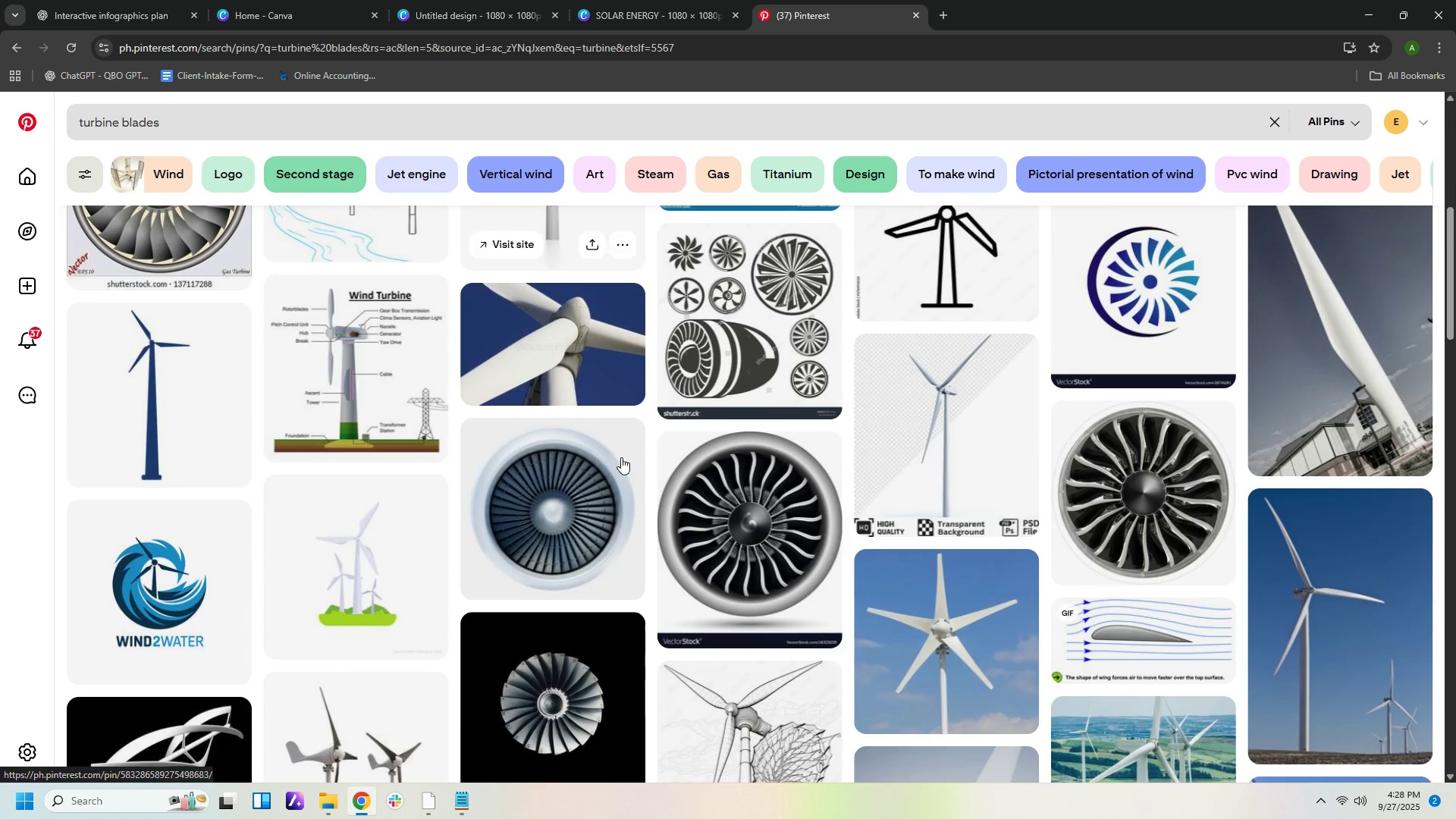 
scroll: coordinate [621, 457], scroll_direction: up, amount: 11.0
 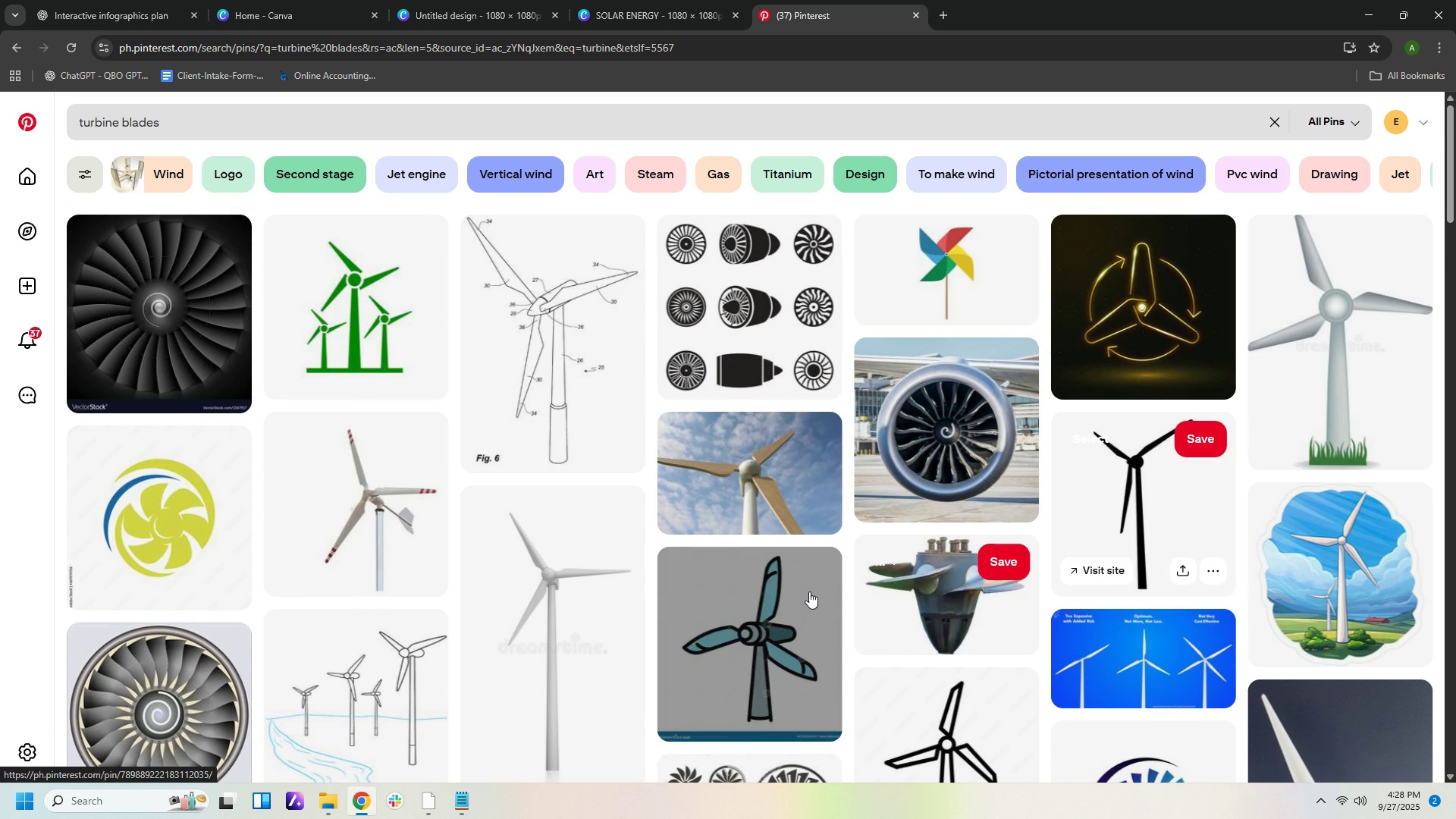 
wait(5.05)
 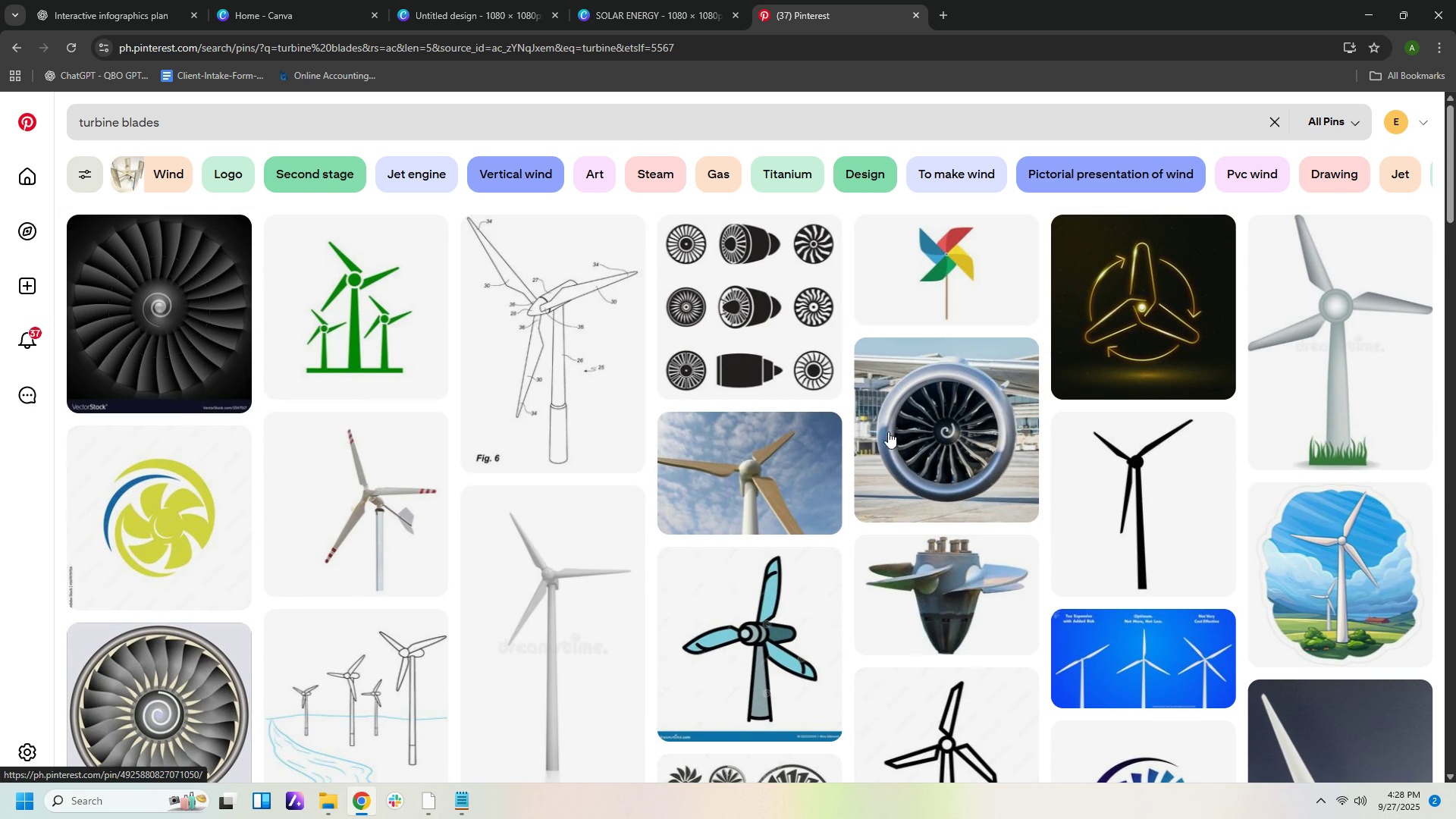 
left_click([1389, 361])
 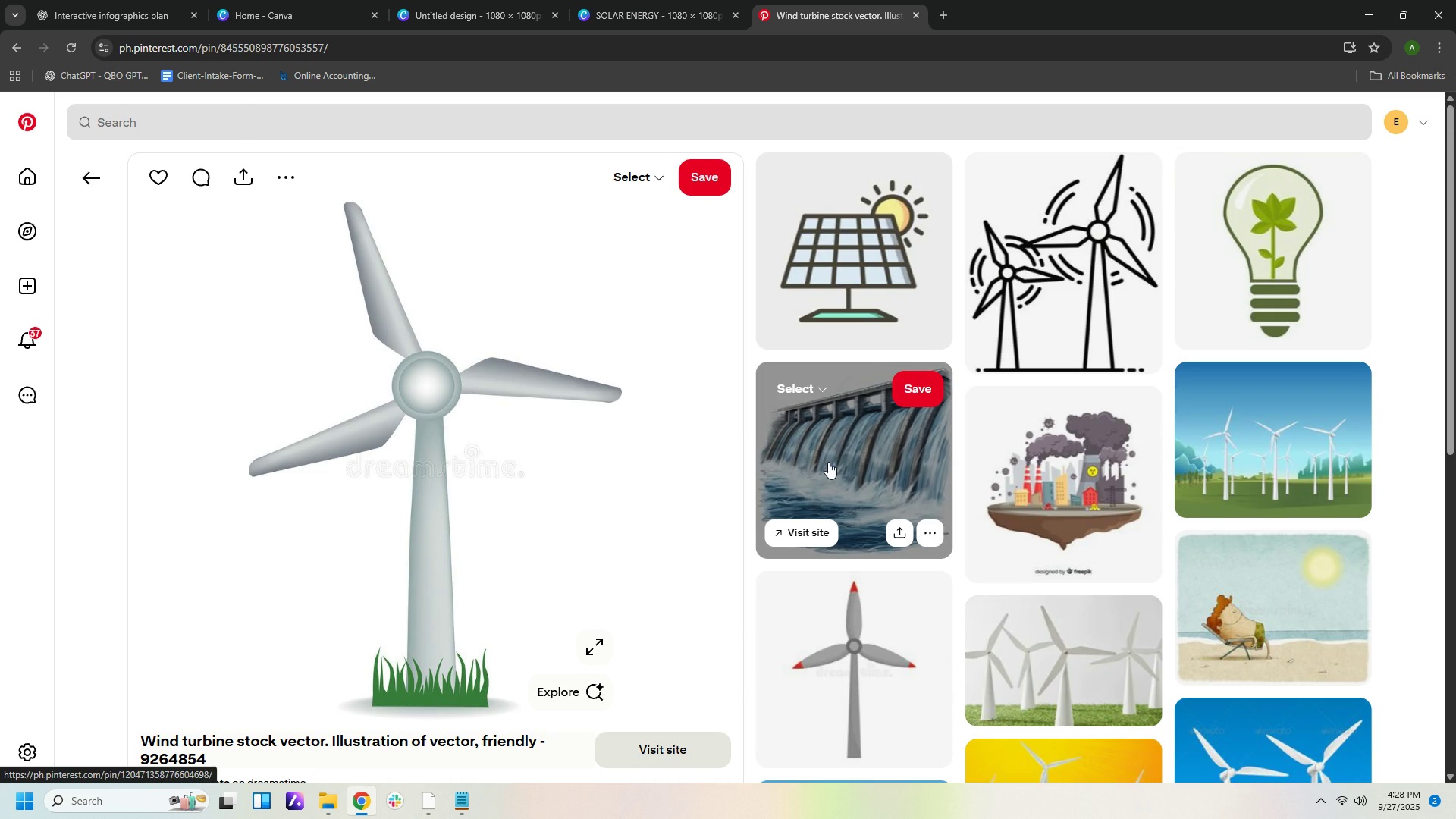 
scroll: coordinate [811, 466], scroll_direction: down, amount: 2.0
 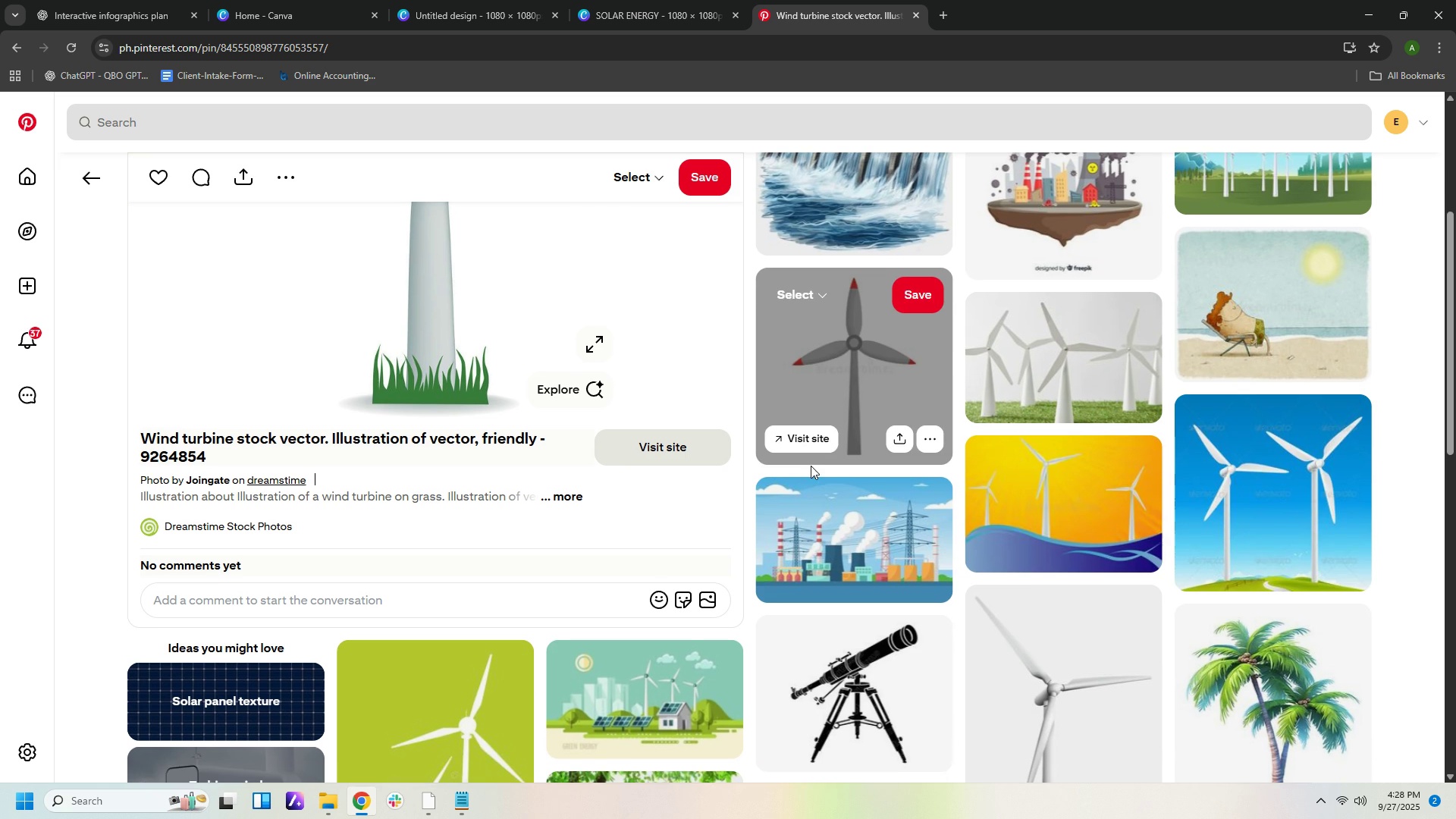 
mouse_move([1257, 462])
 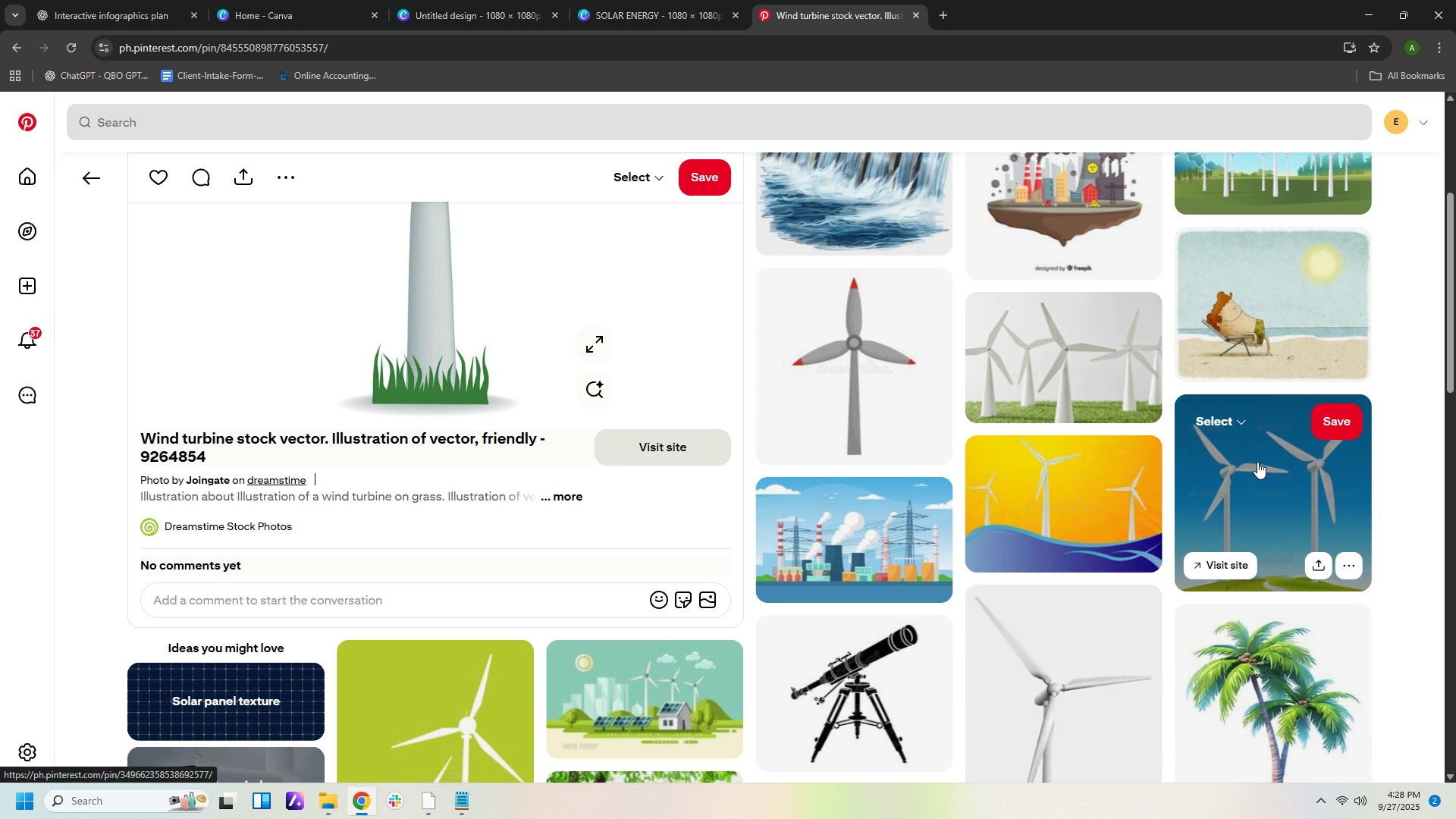 
scroll: coordinate [1240, 471], scroll_direction: down, amount: 33.0
 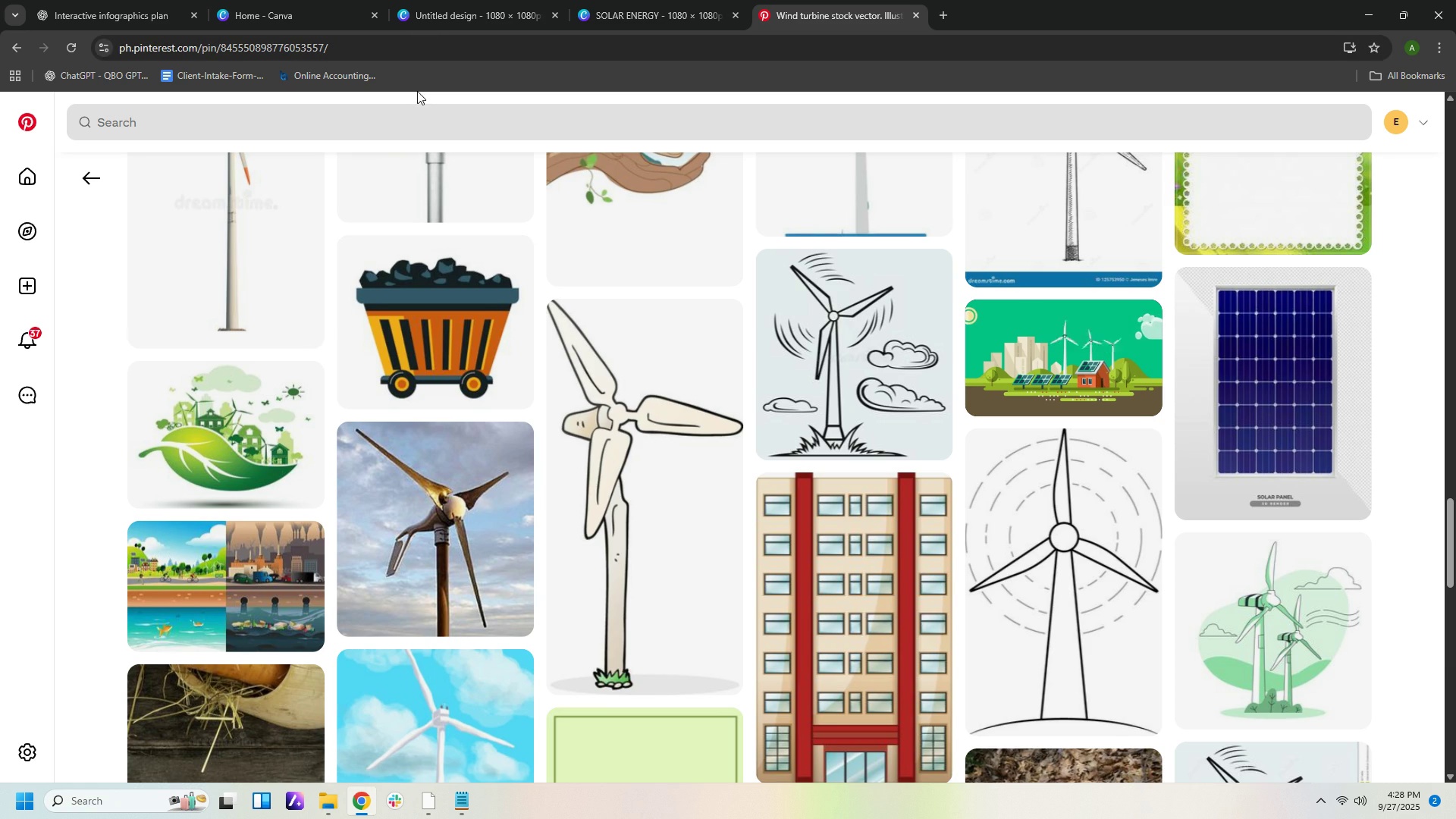 
scroll: coordinate [506, 300], scroll_direction: down, amount: 6.0
 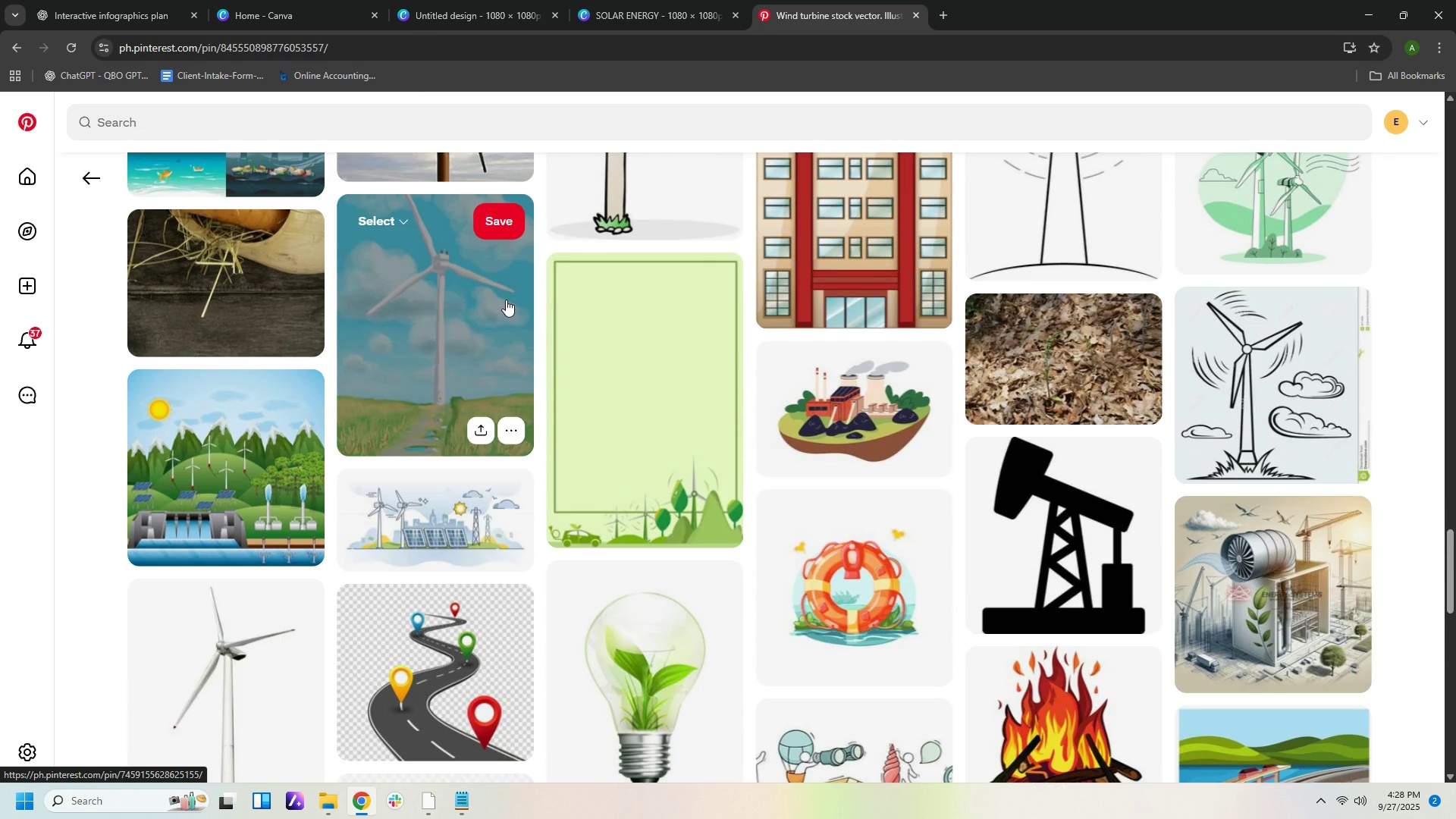 
scroll: coordinate [500, 290], scroll_direction: up, amount: 7.0
 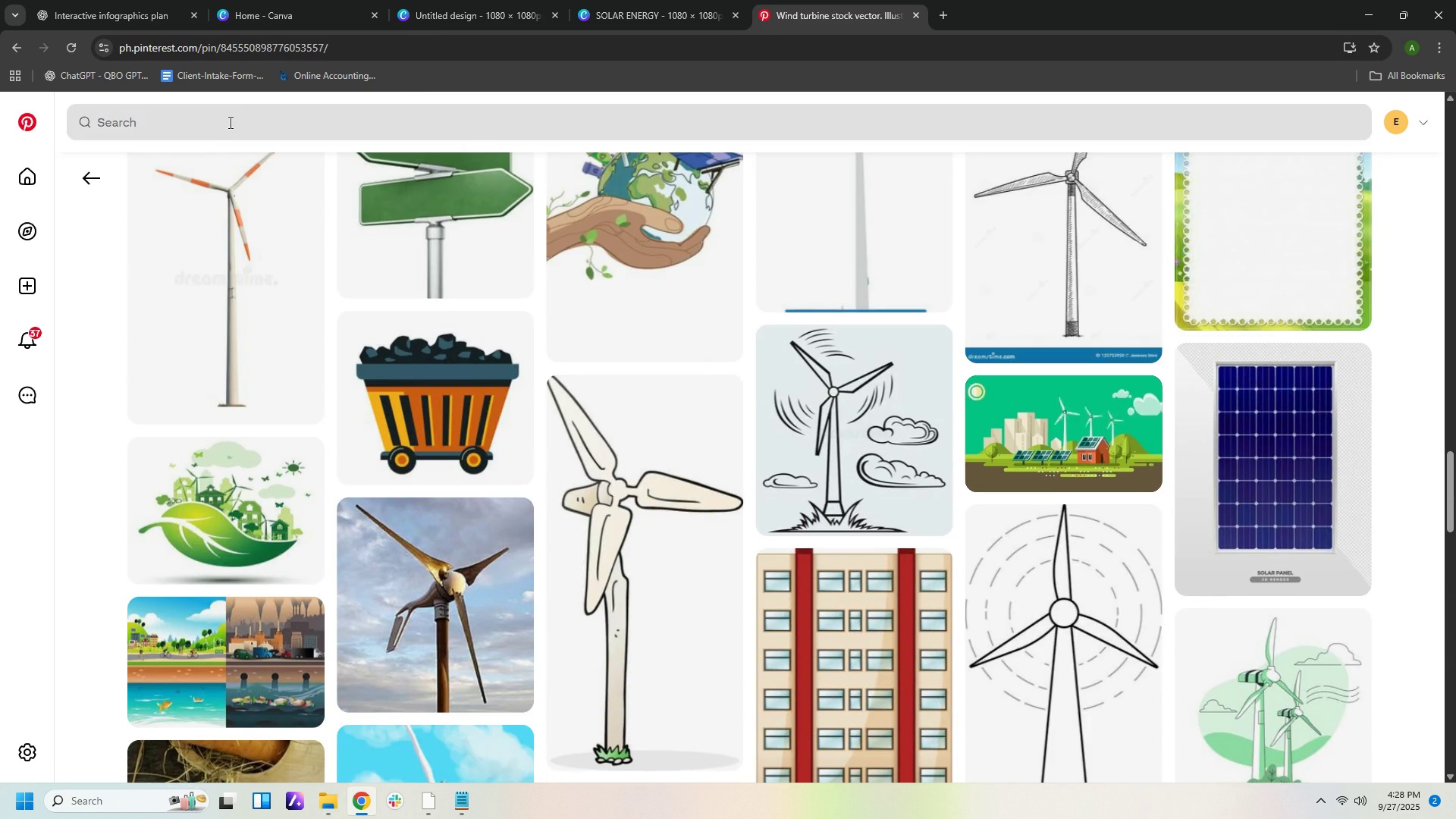 
left_click([229, 122])
 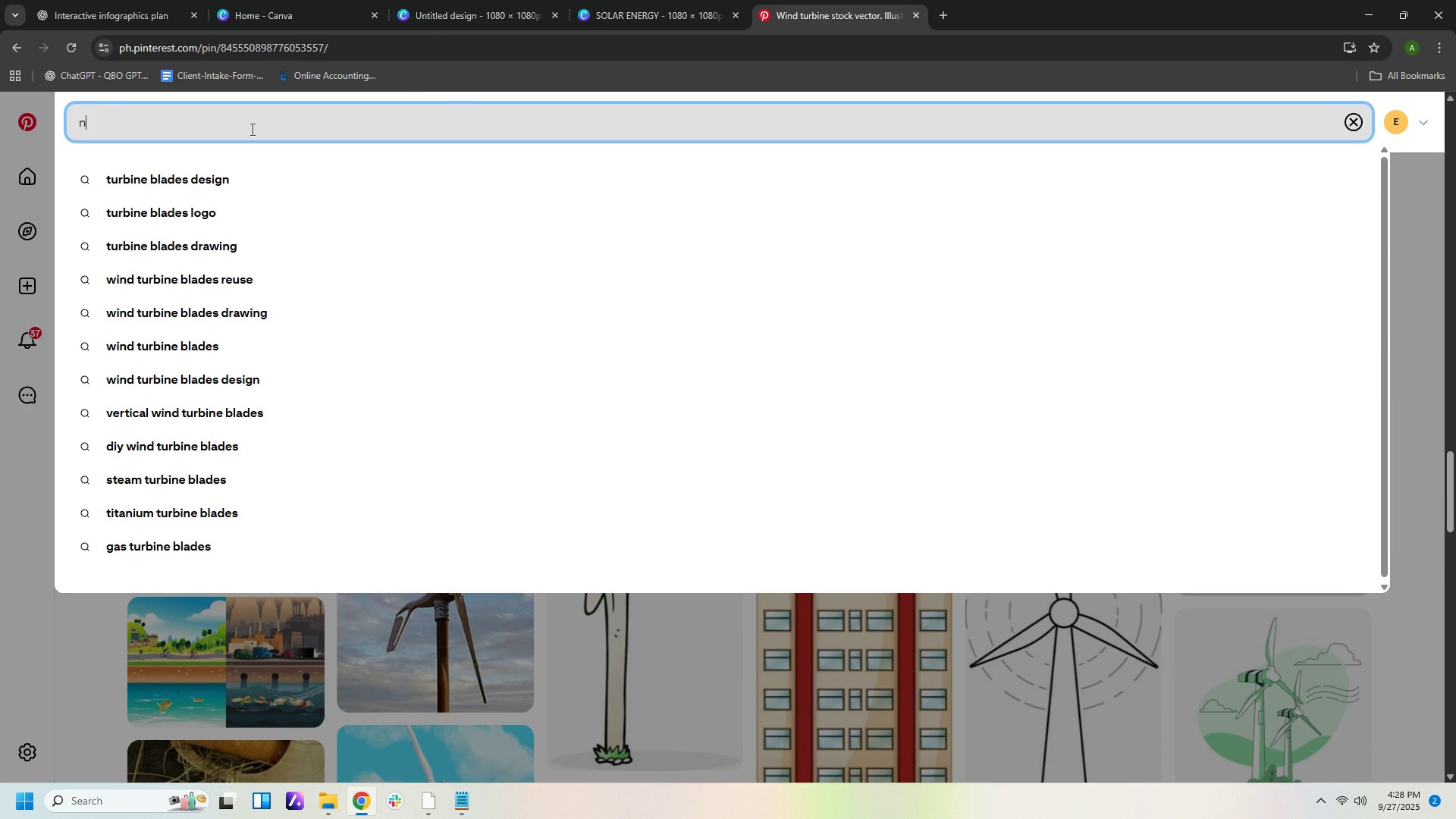 
type(n)
key(Backspace)
type(blue turbine clip art)
 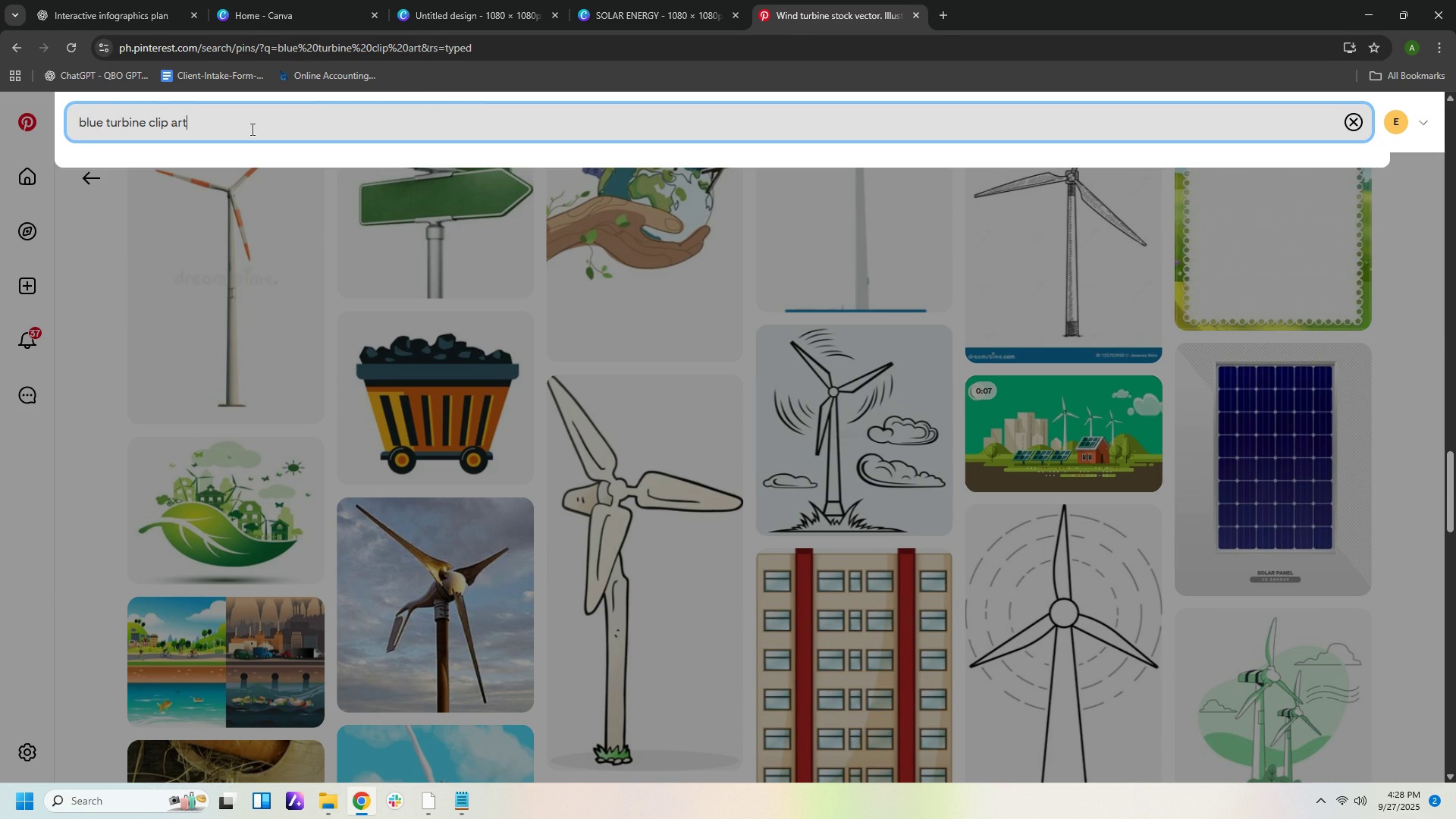 
key(Enter)
 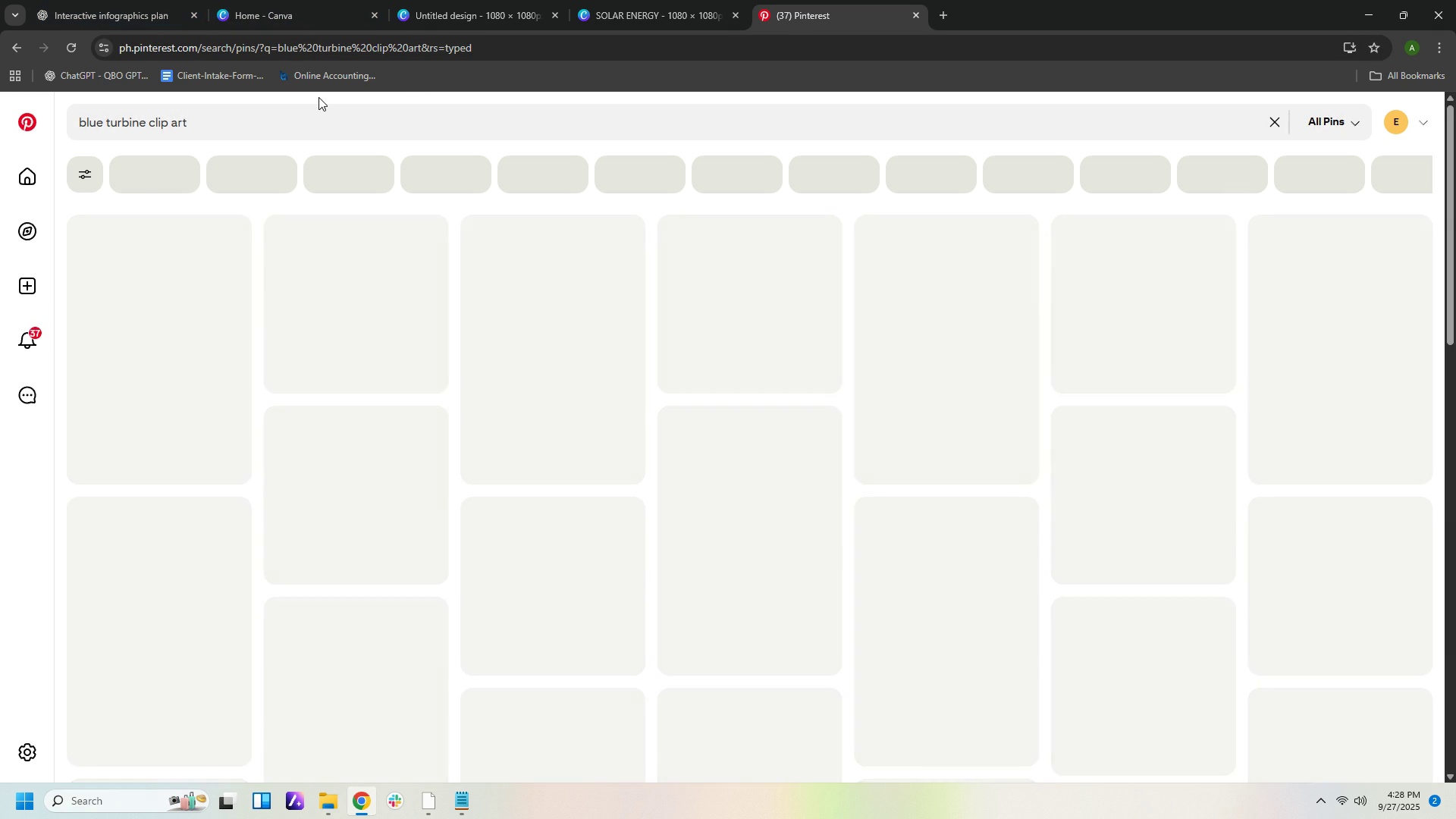 
mouse_move([340, 123])
 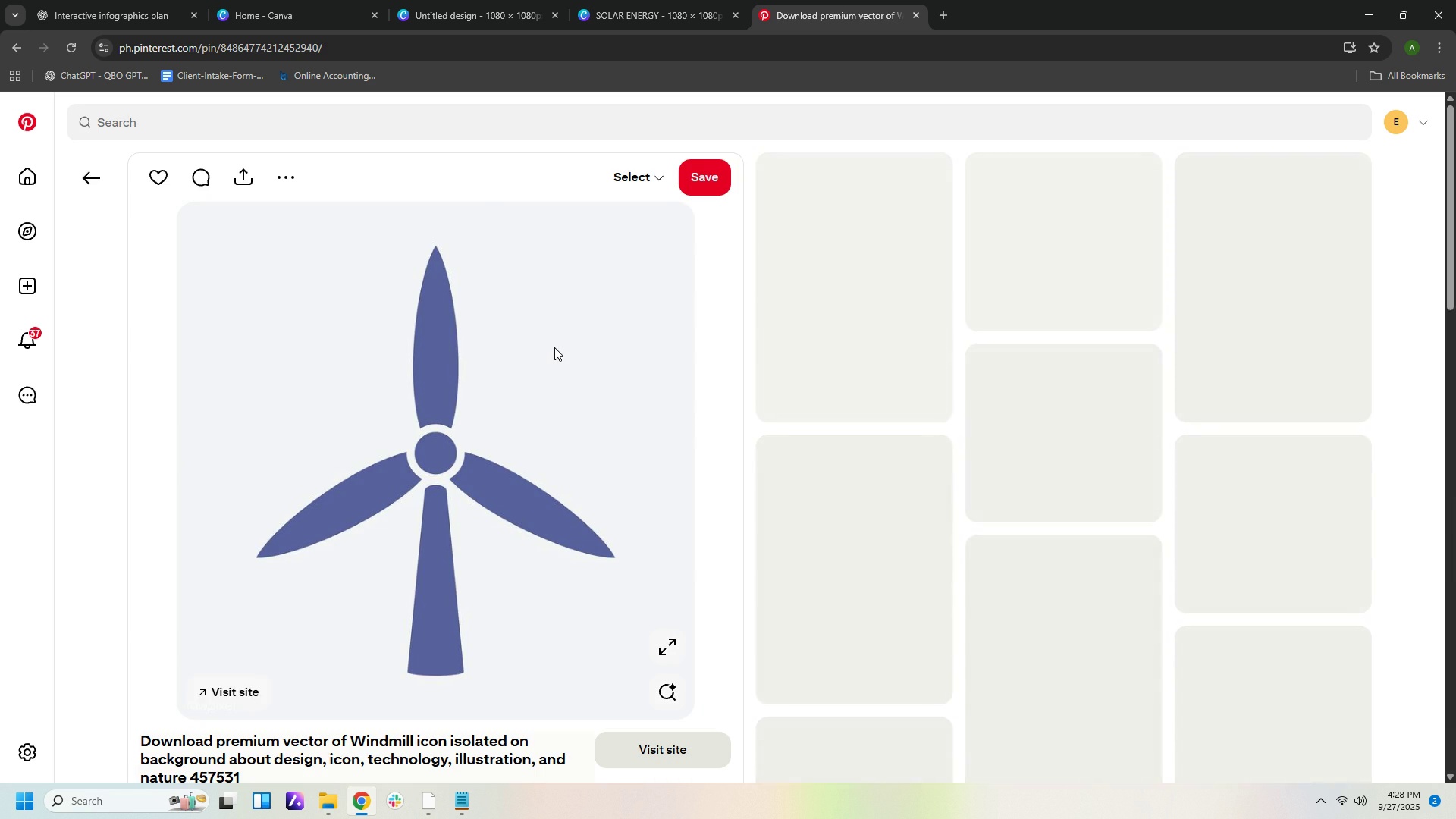 
wait(5.7)
 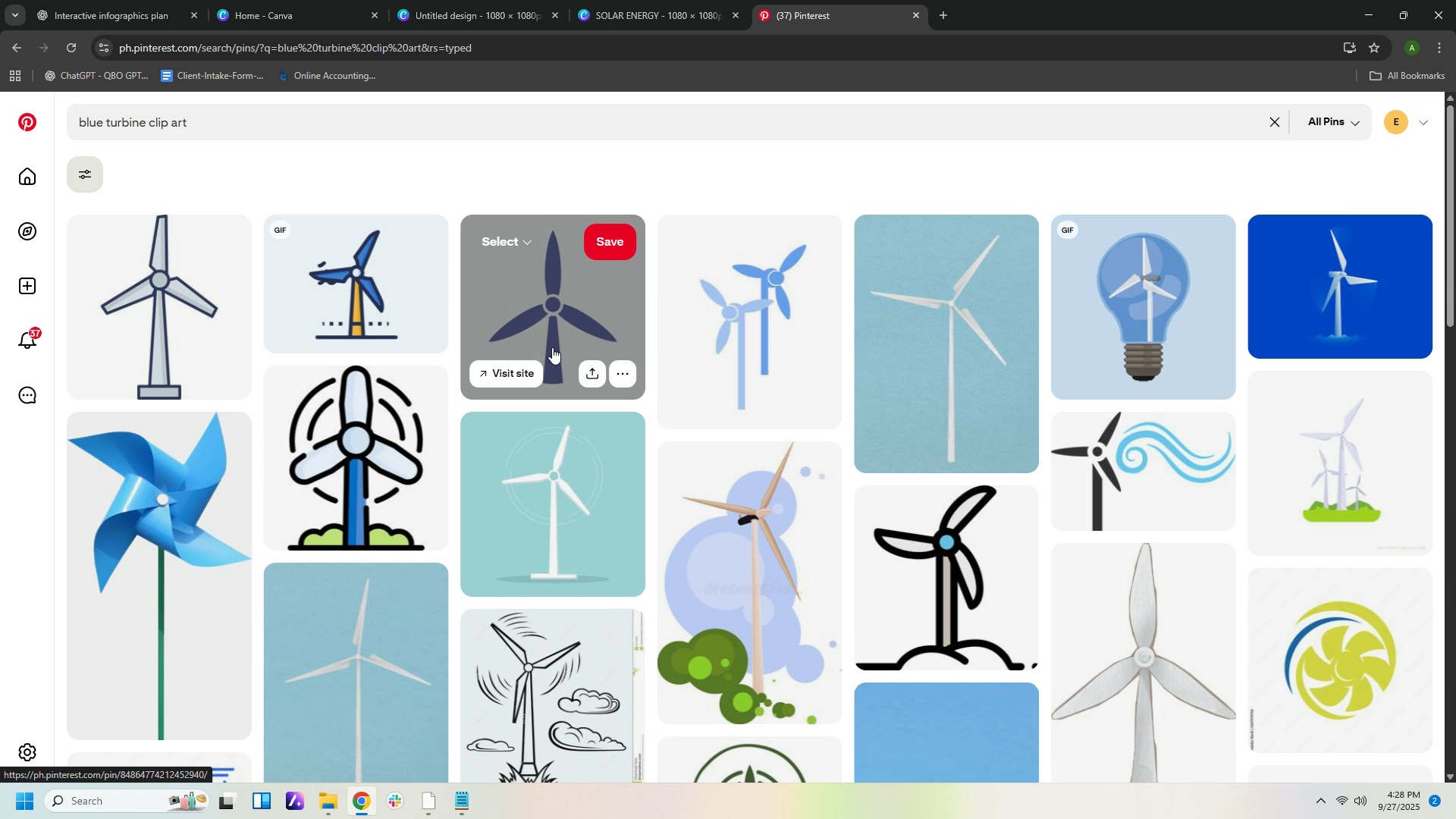 
left_click([152, 19])
 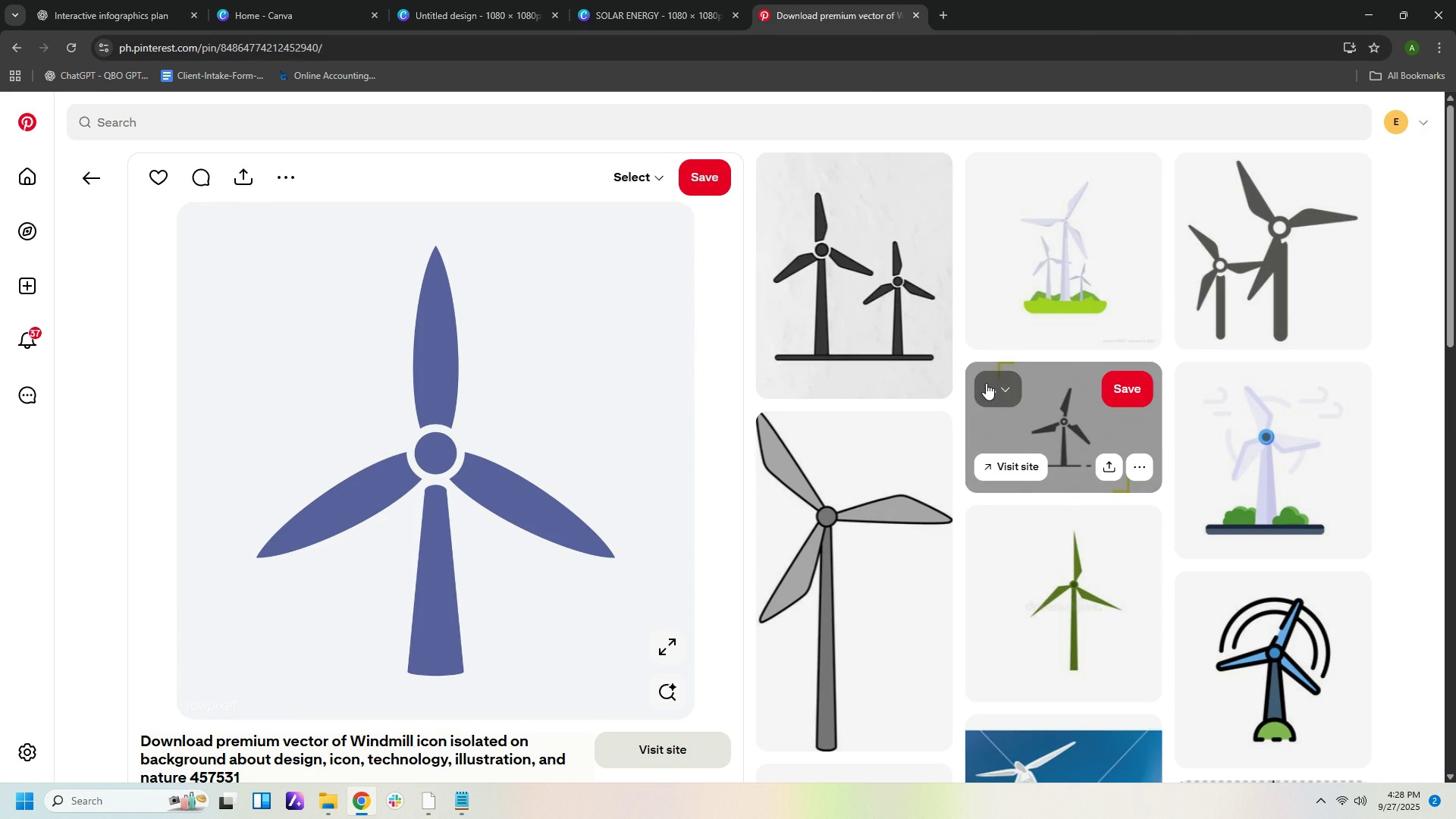 
scroll: coordinate [981, 500], scroll_direction: down, amount: 15.0
 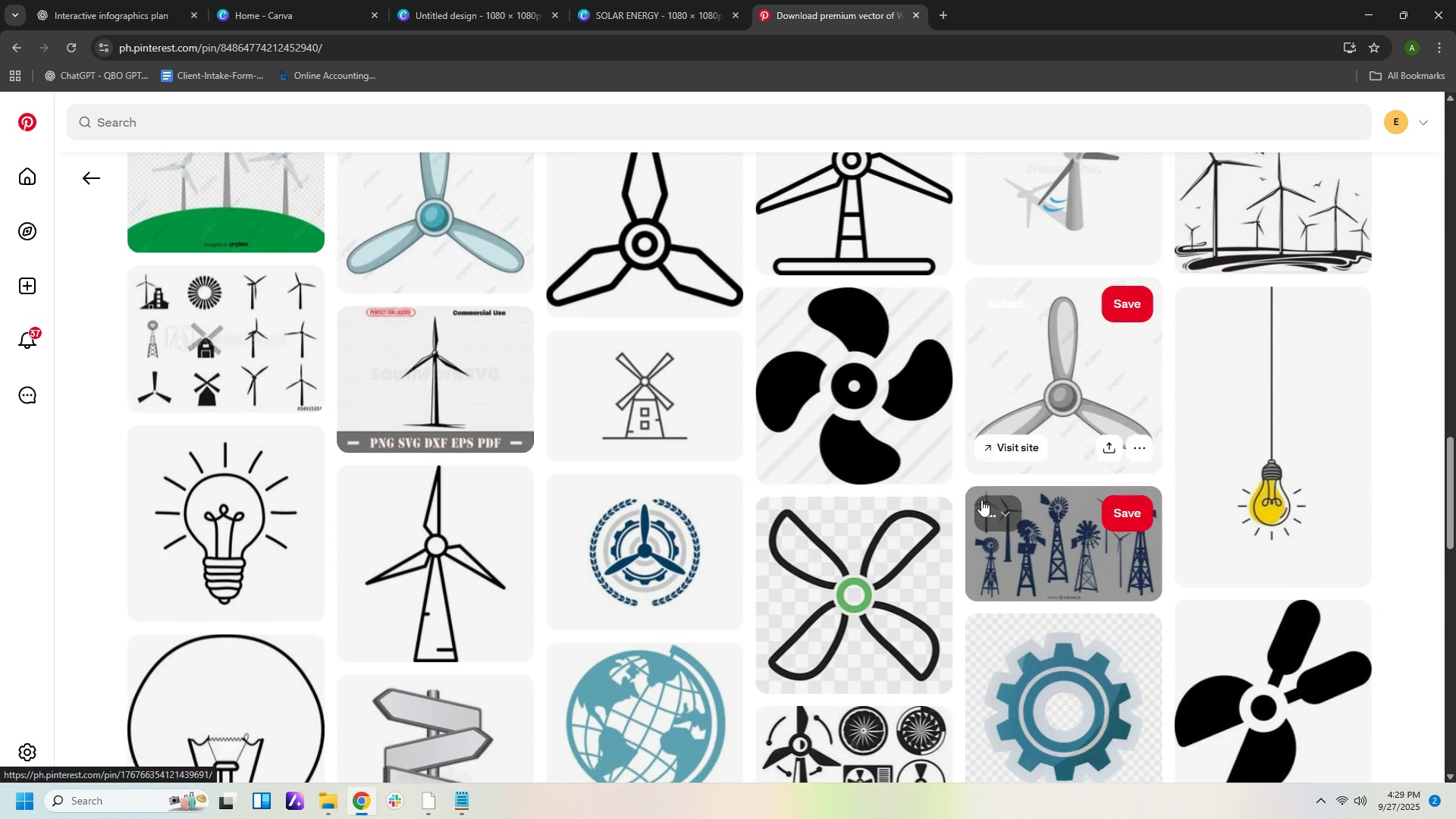 
scroll: coordinate [978, 502], scroll_direction: down, amount: 16.0
 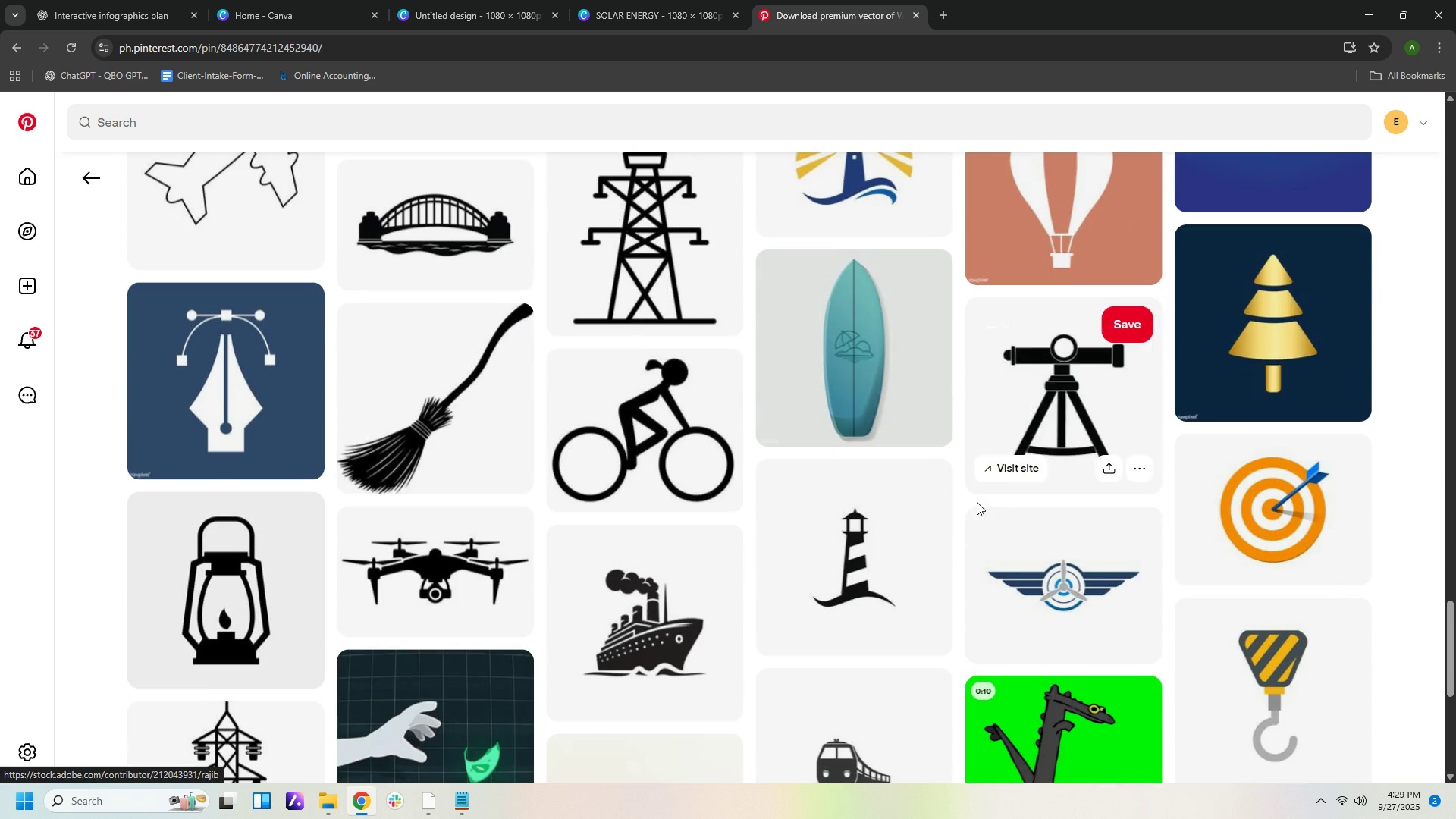 
scroll: coordinate [944, 476], scroll_direction: up, amount: 39.0
 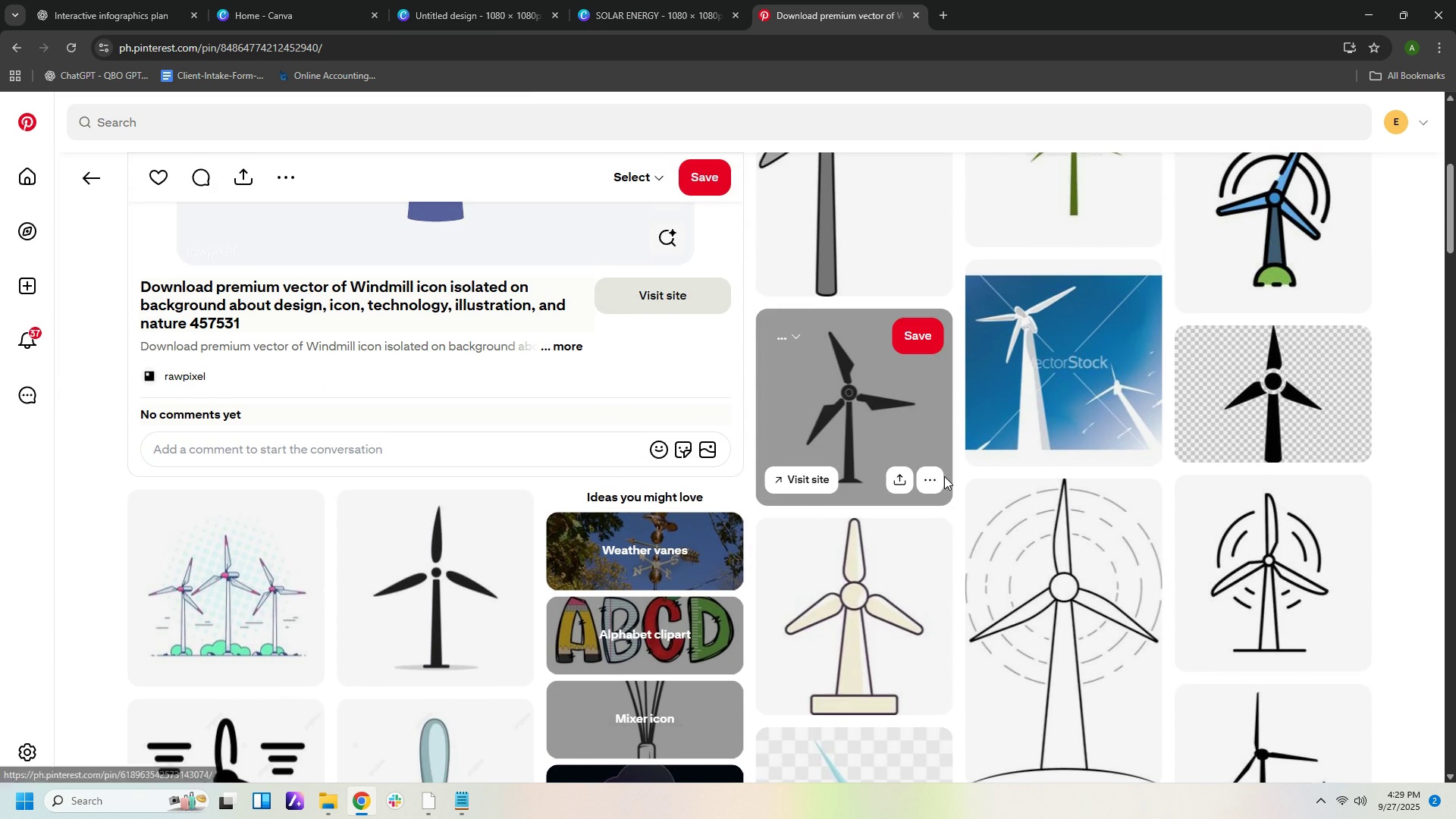 
scroll: coordinate [943, 476], scroll_direction: down, amount: 3.0
 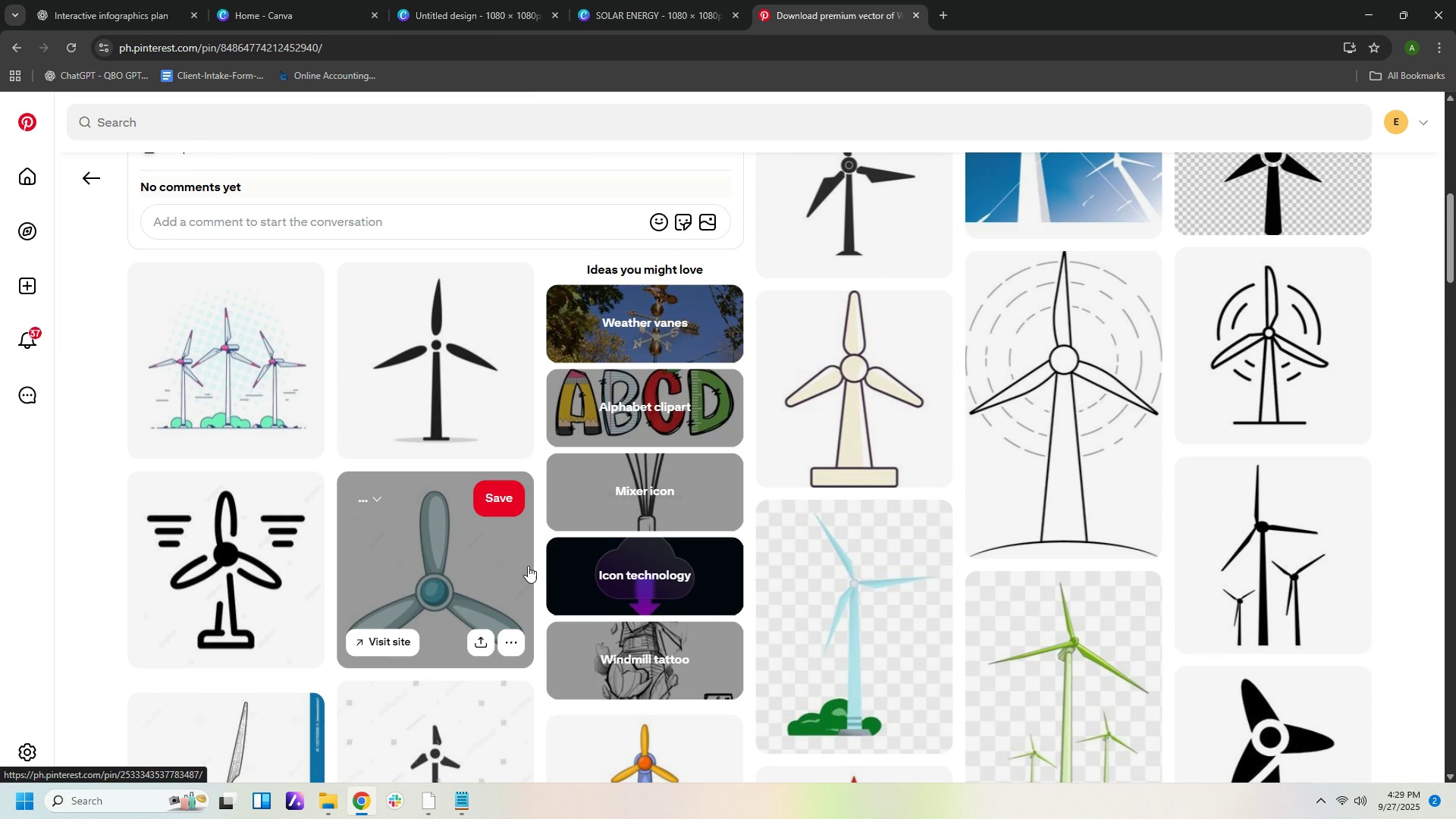 
scroll: coordinate [985, 509], scroll_direction: up, amount: 9.0
 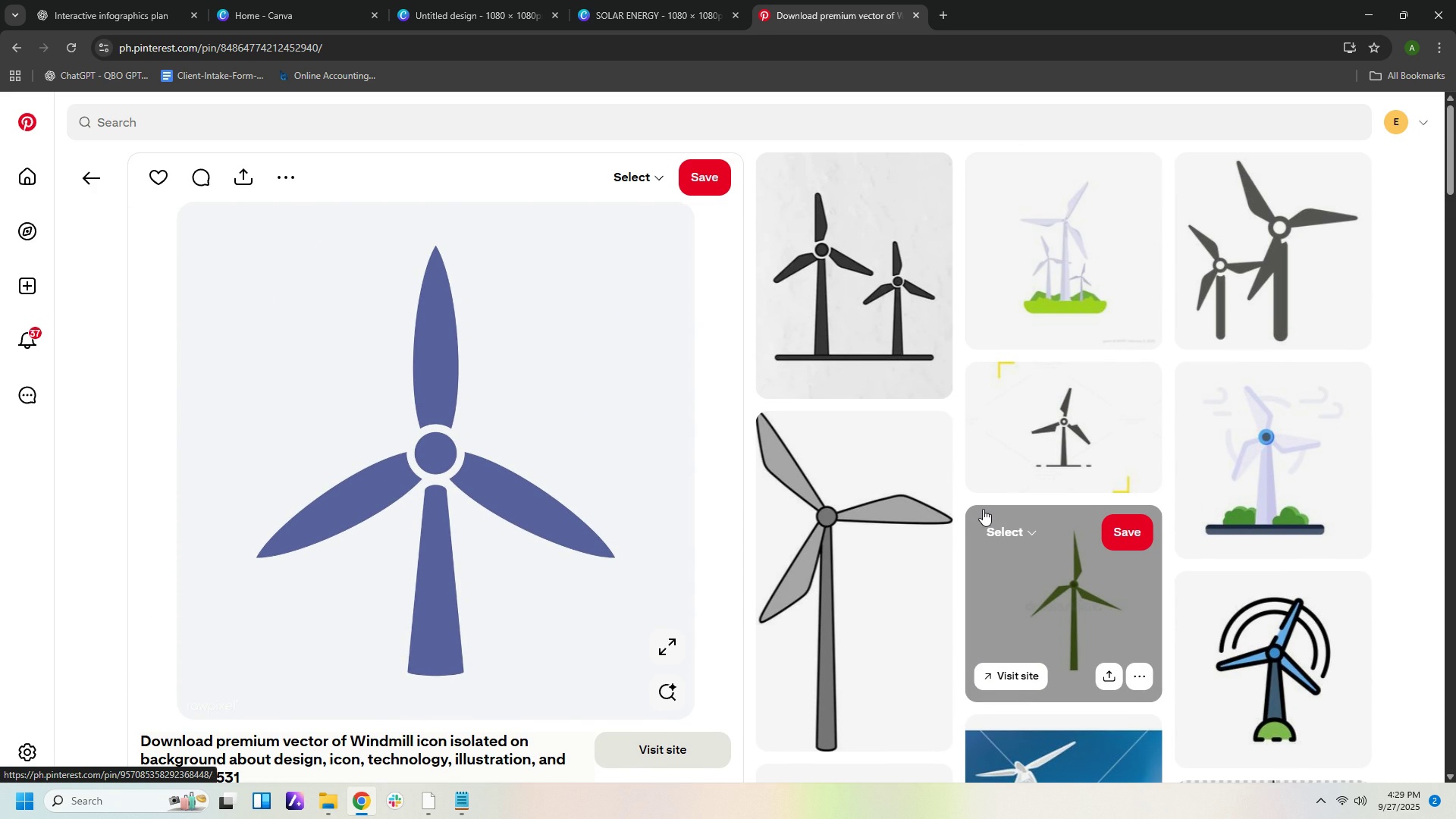 
scroll: coordinate [694, 621], scroll_direction: down, amount: 14.0
 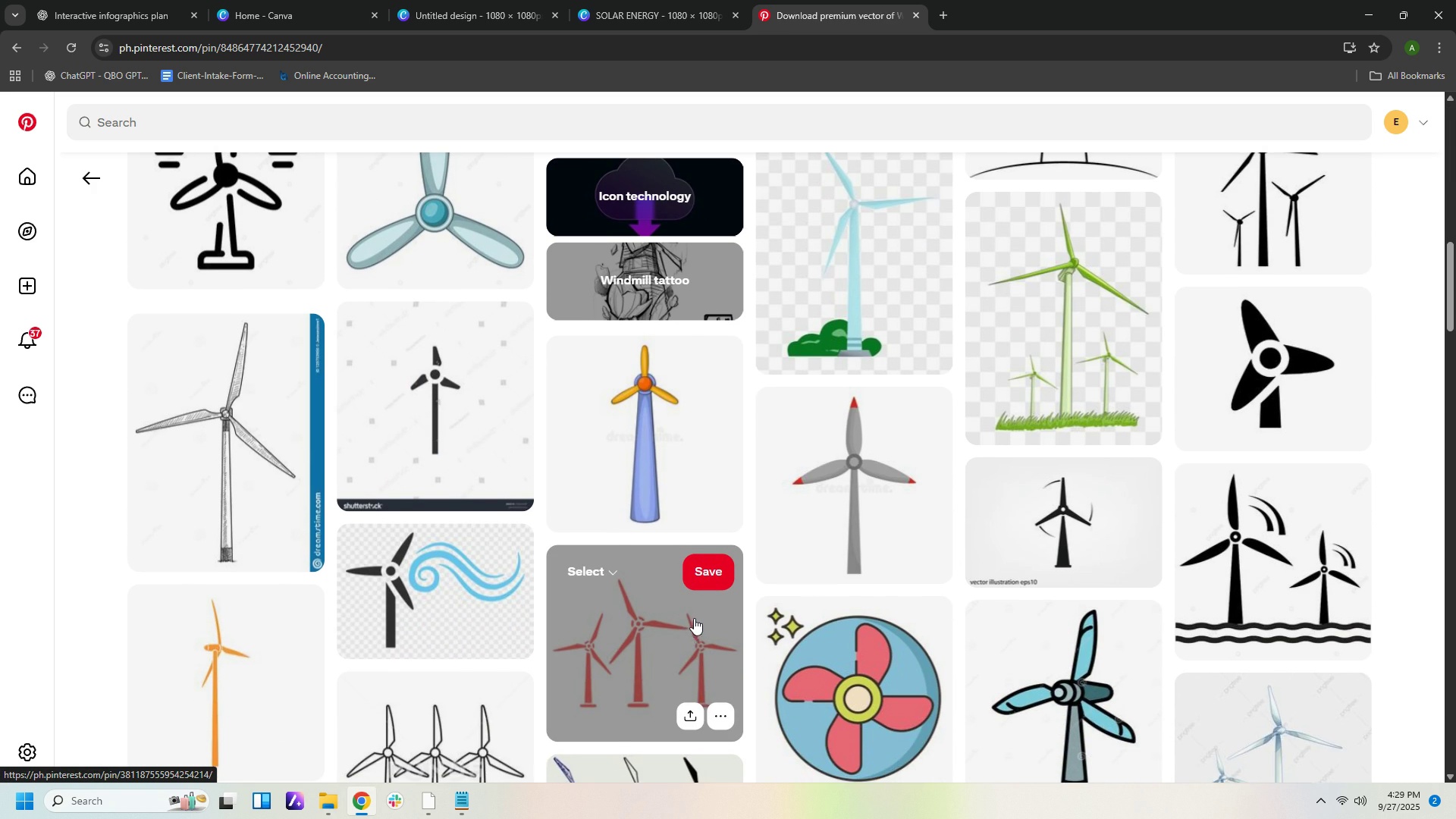 
scroll: coordinate [694, 616], scroll_direction: up, amount: 1.0
 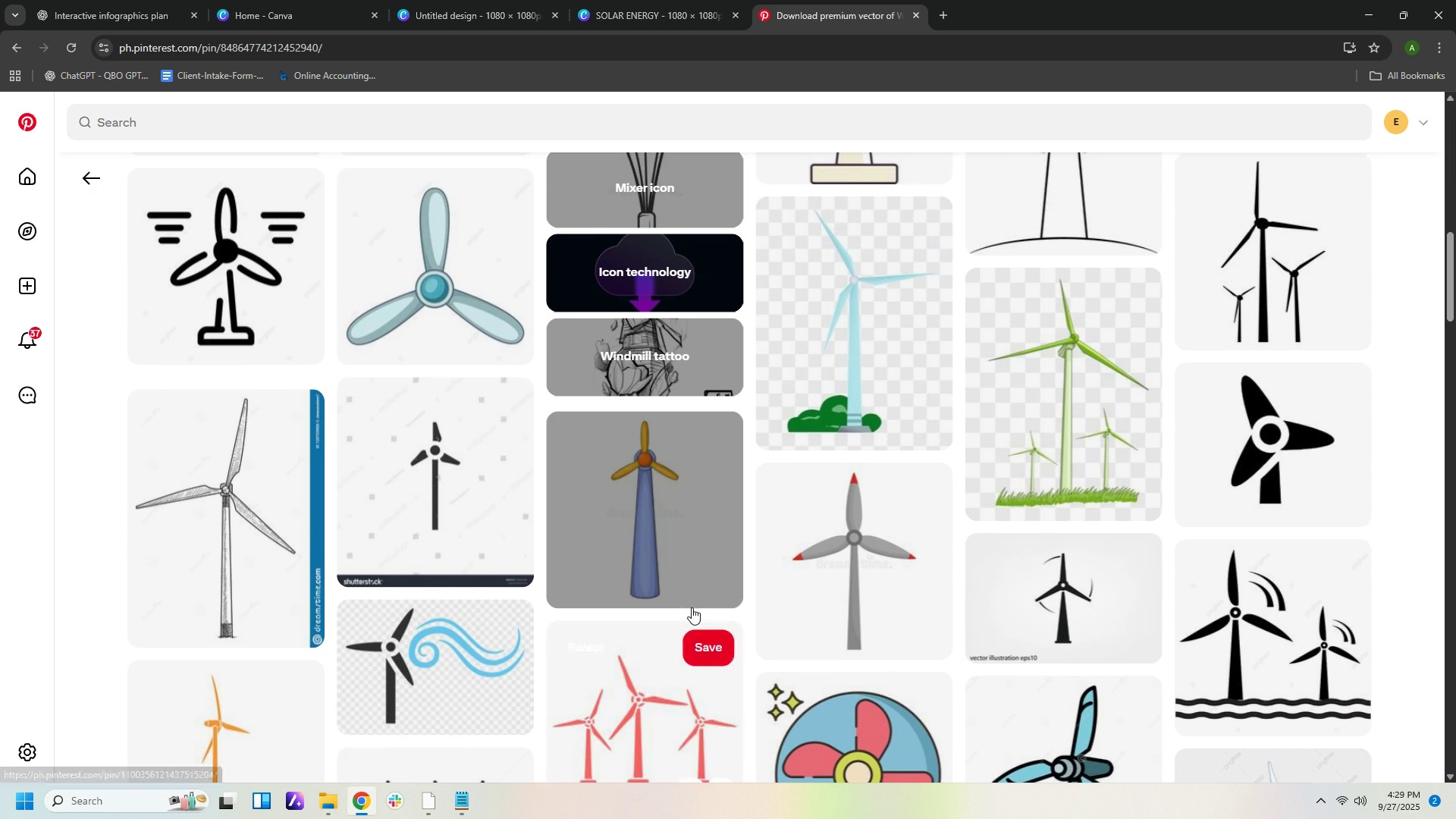 
scroll: coordinate [692, 607], scroll_direction: down, amount: 3.0
 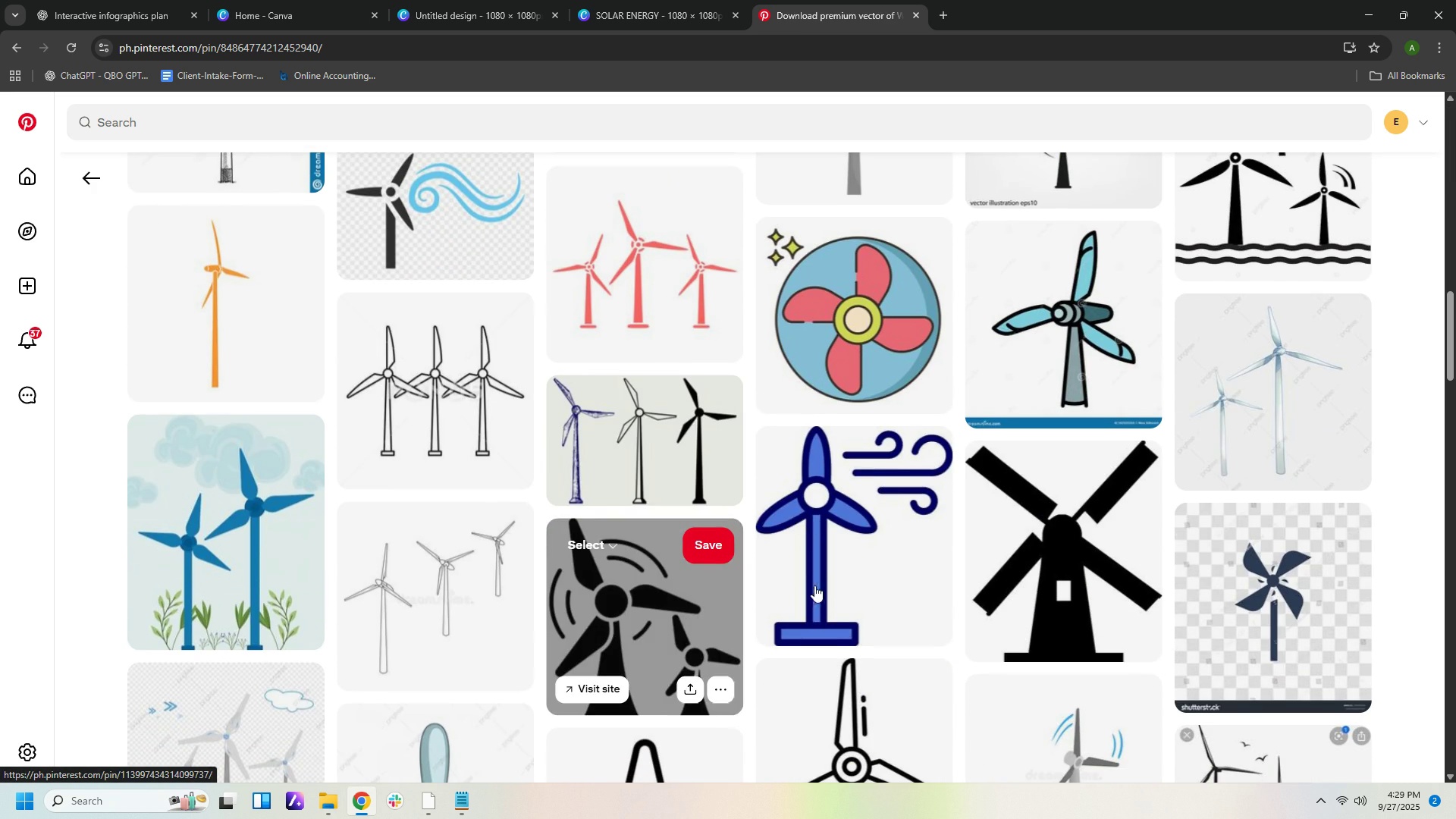 
scroll: coordinate [850, 585], scroll_direction: up, amount: 10.0
 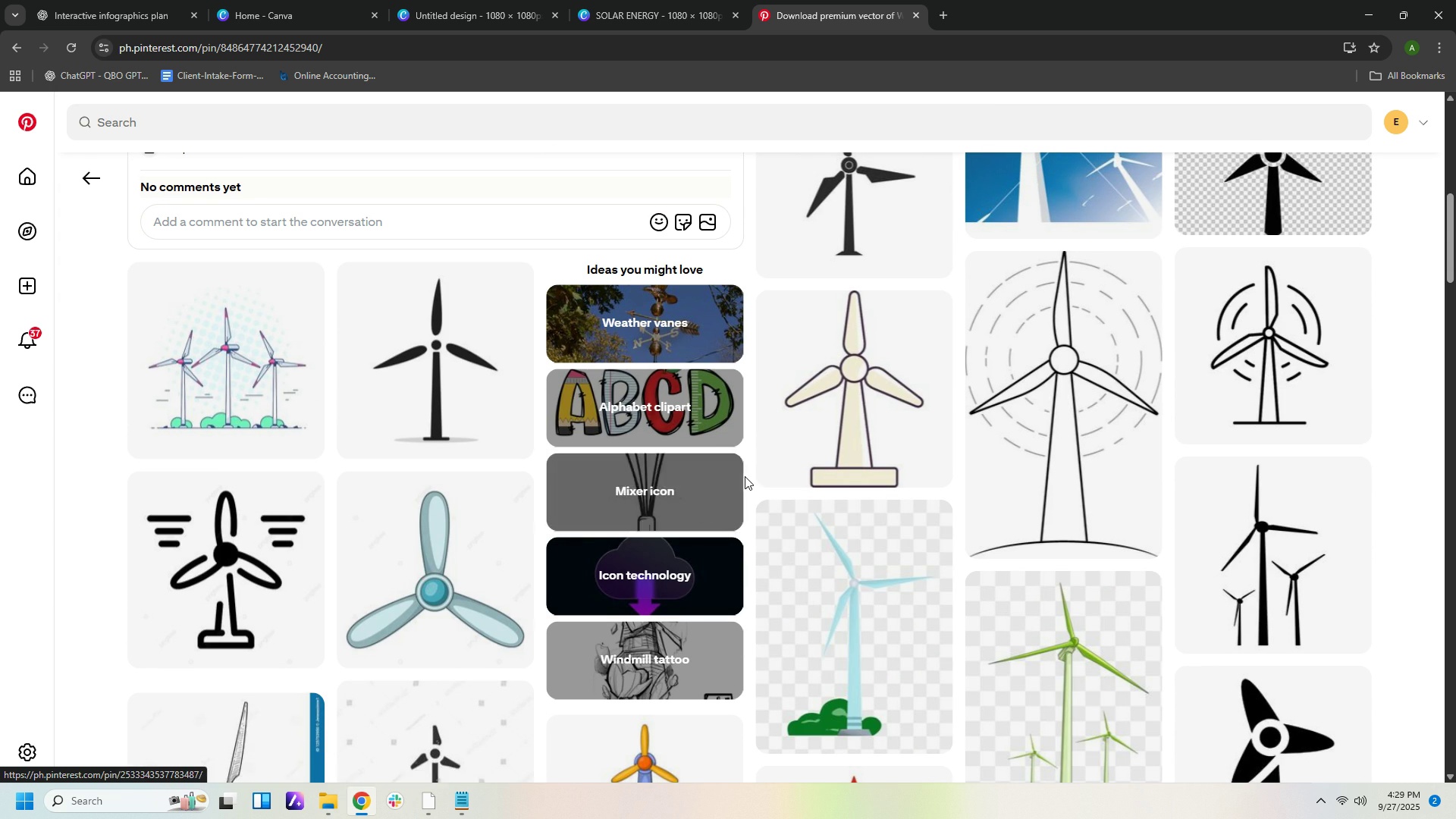 
left_click([463, 533])
 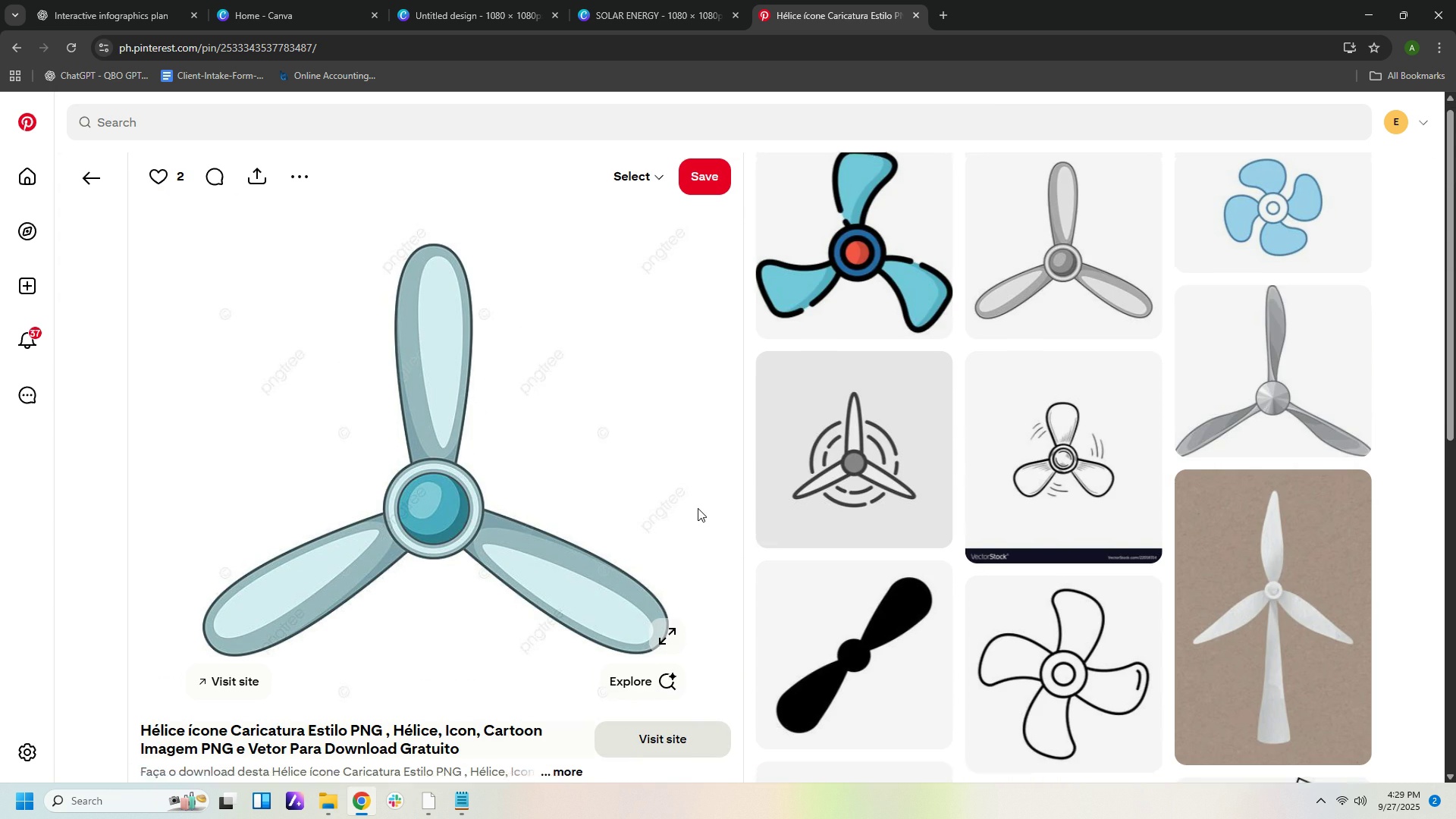 
scroll: coordinate [698, 514], scroll_direction: down, amount: 17.0
 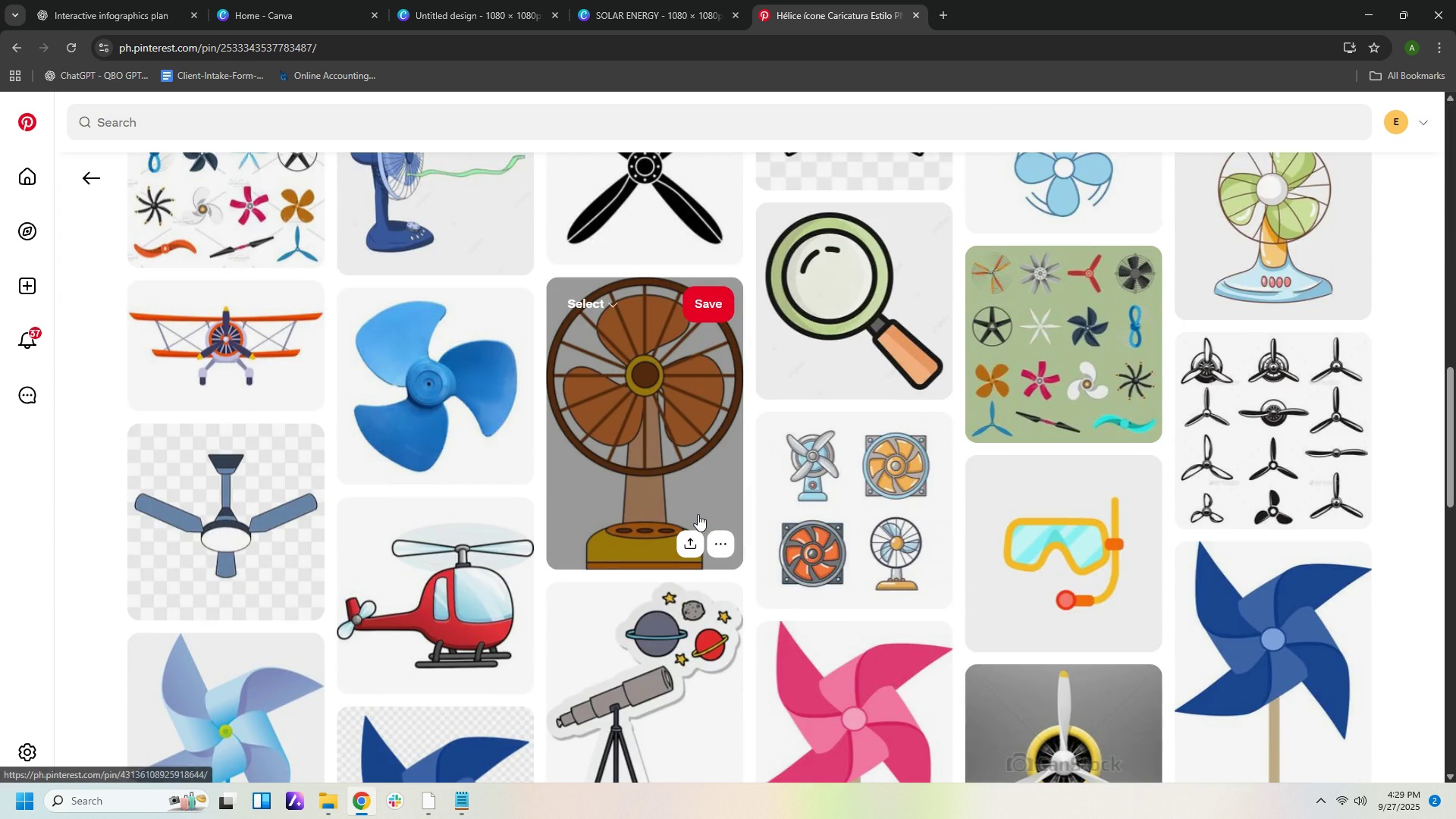 
scroll: coordinate [706, 516], scroll_direction: down, amount: 12.0
 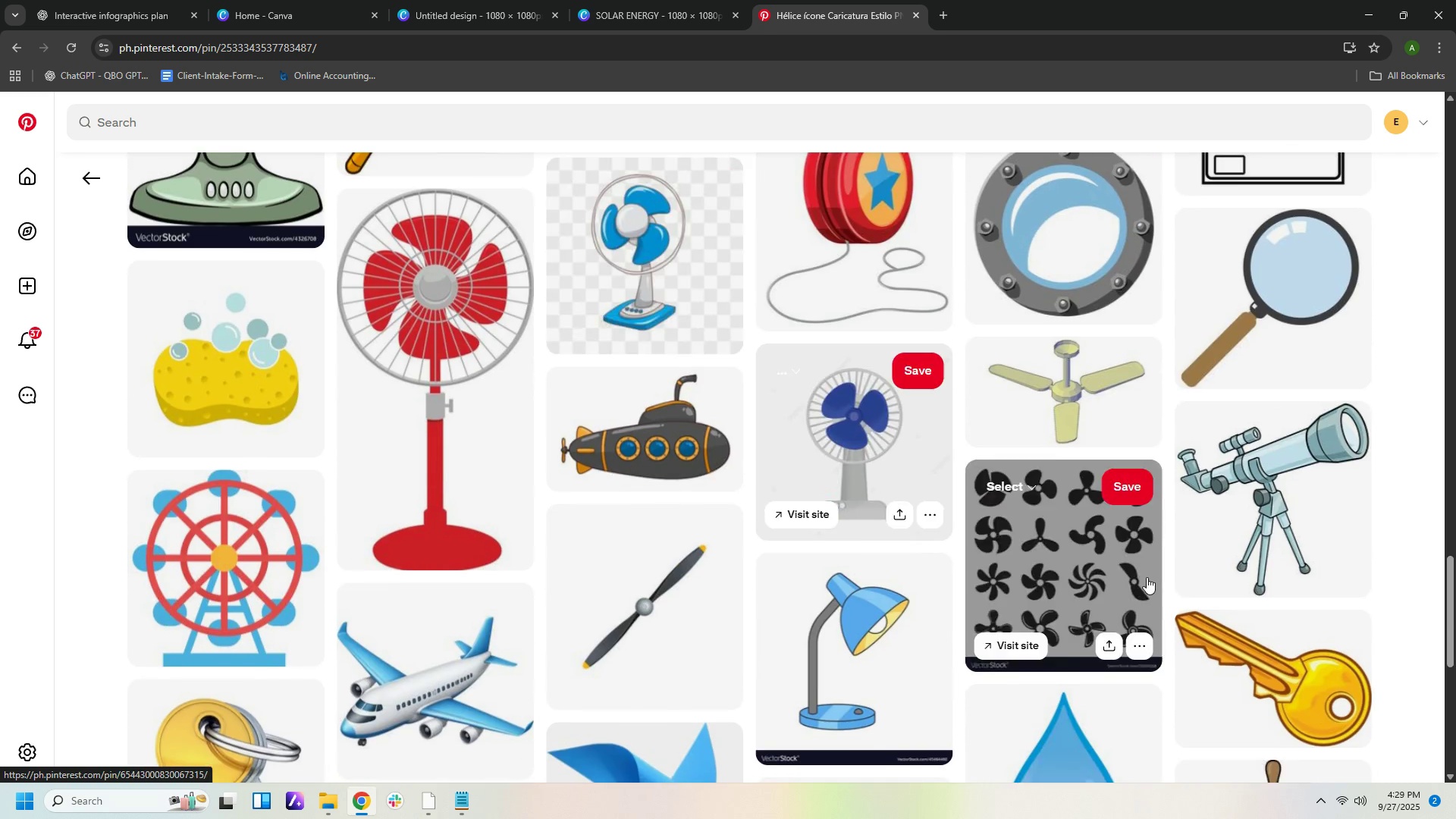 
scroll: coordinate [1291, 667], scroll_direction: up, amount: 27.0
 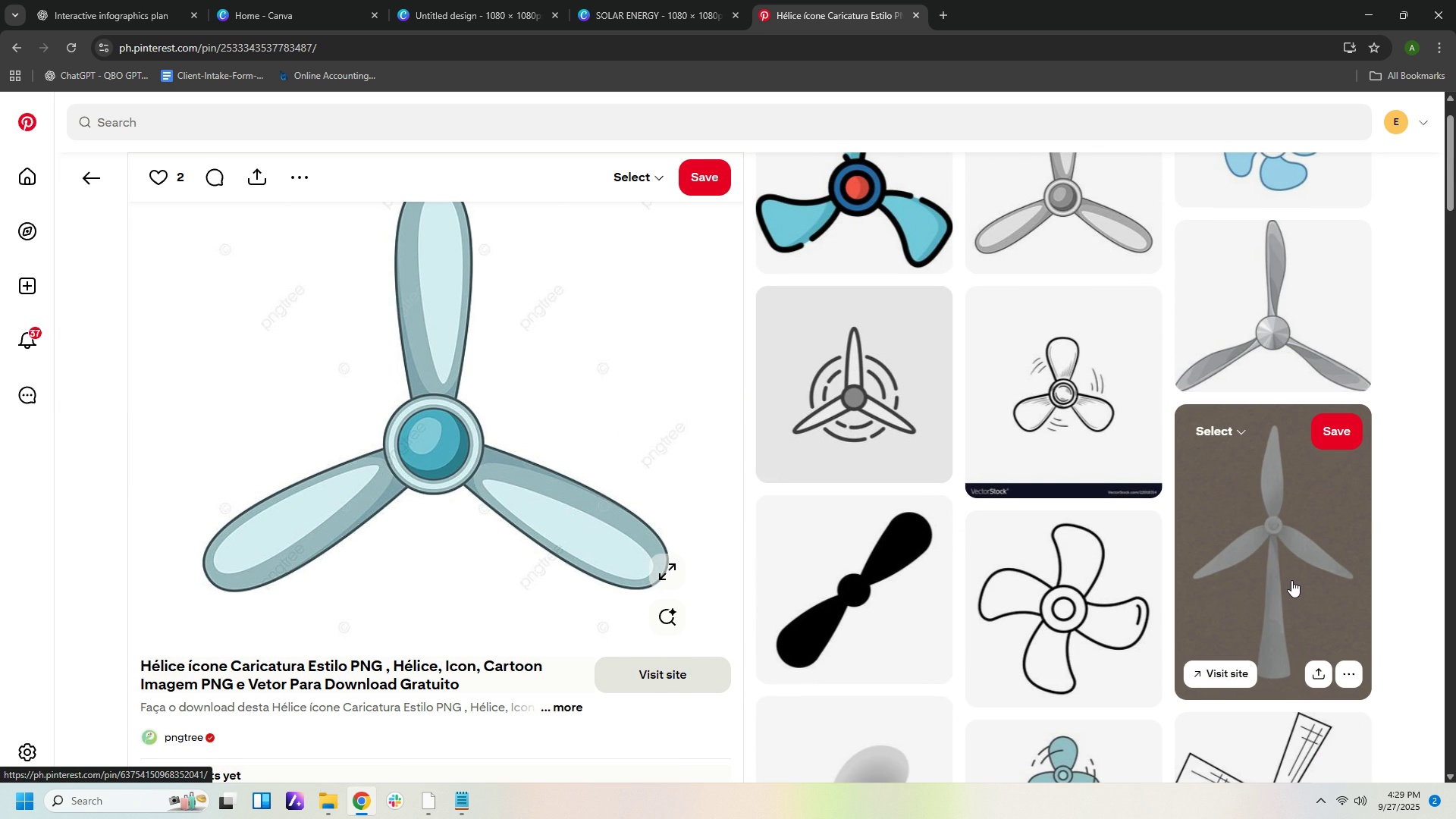 
left_click([1315, 515])
 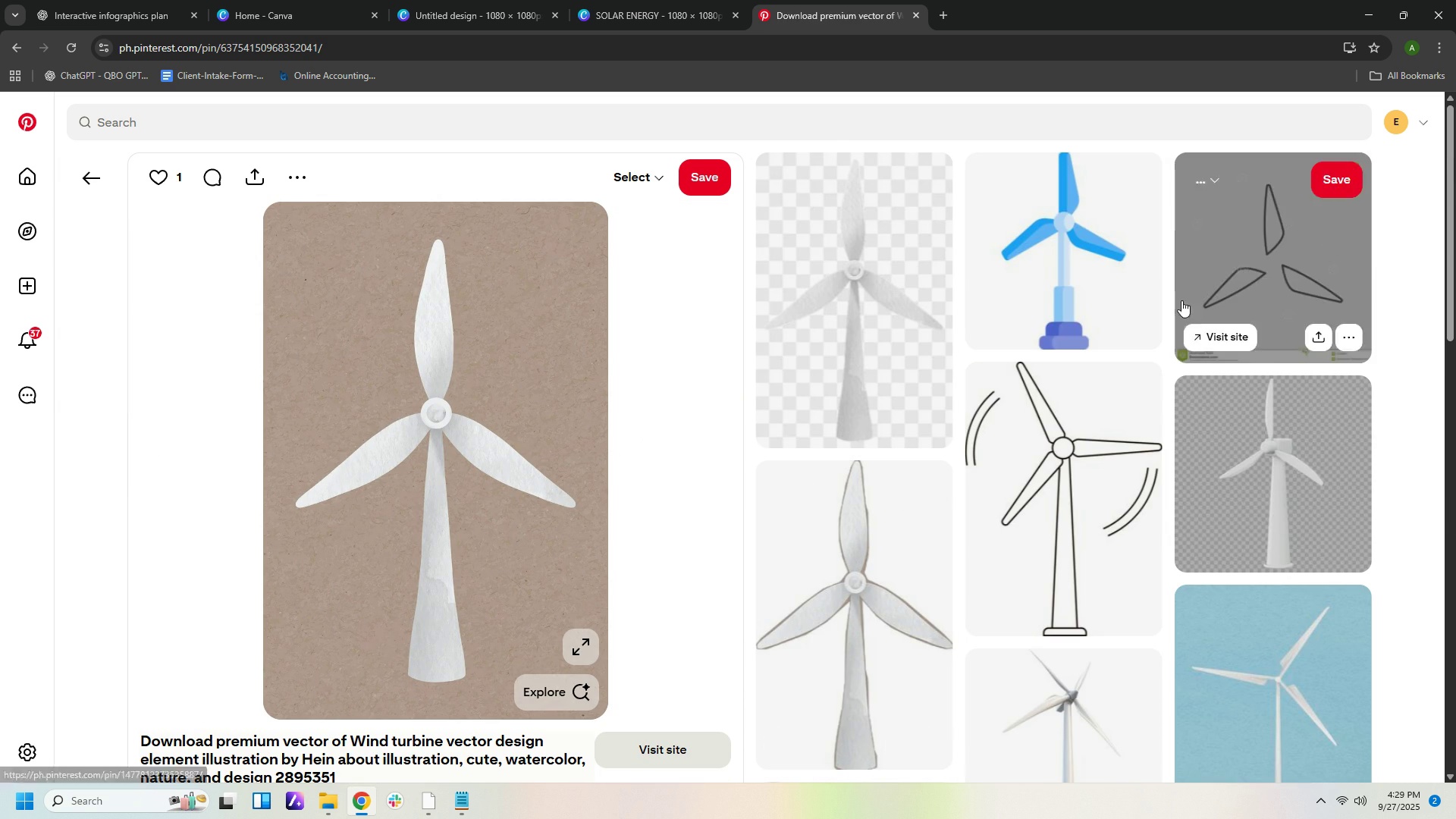 
left_click([1136, 303])
 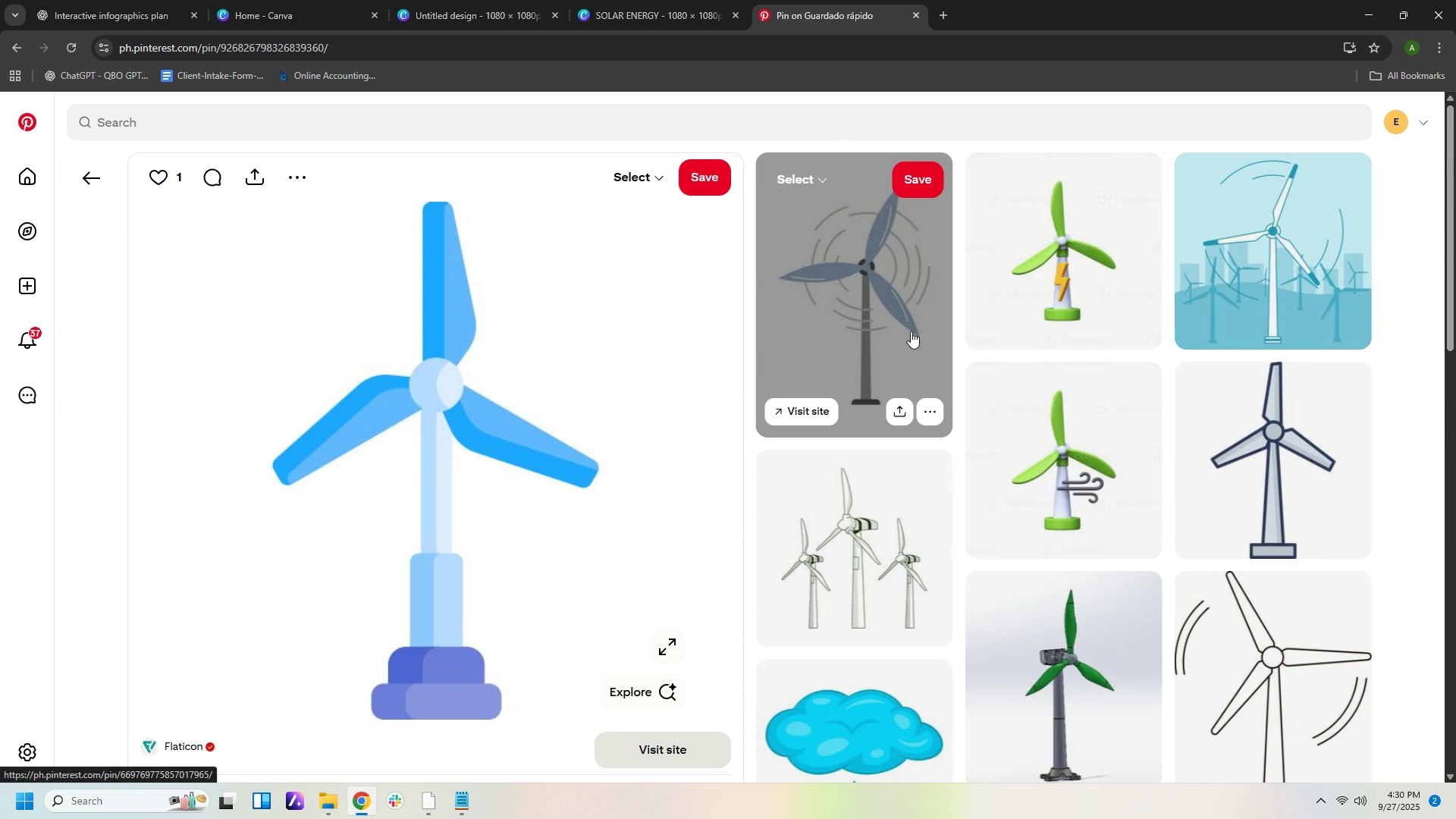 
scroll: coordinate [921, 373], scroll_direction: down, amount: 10.0
 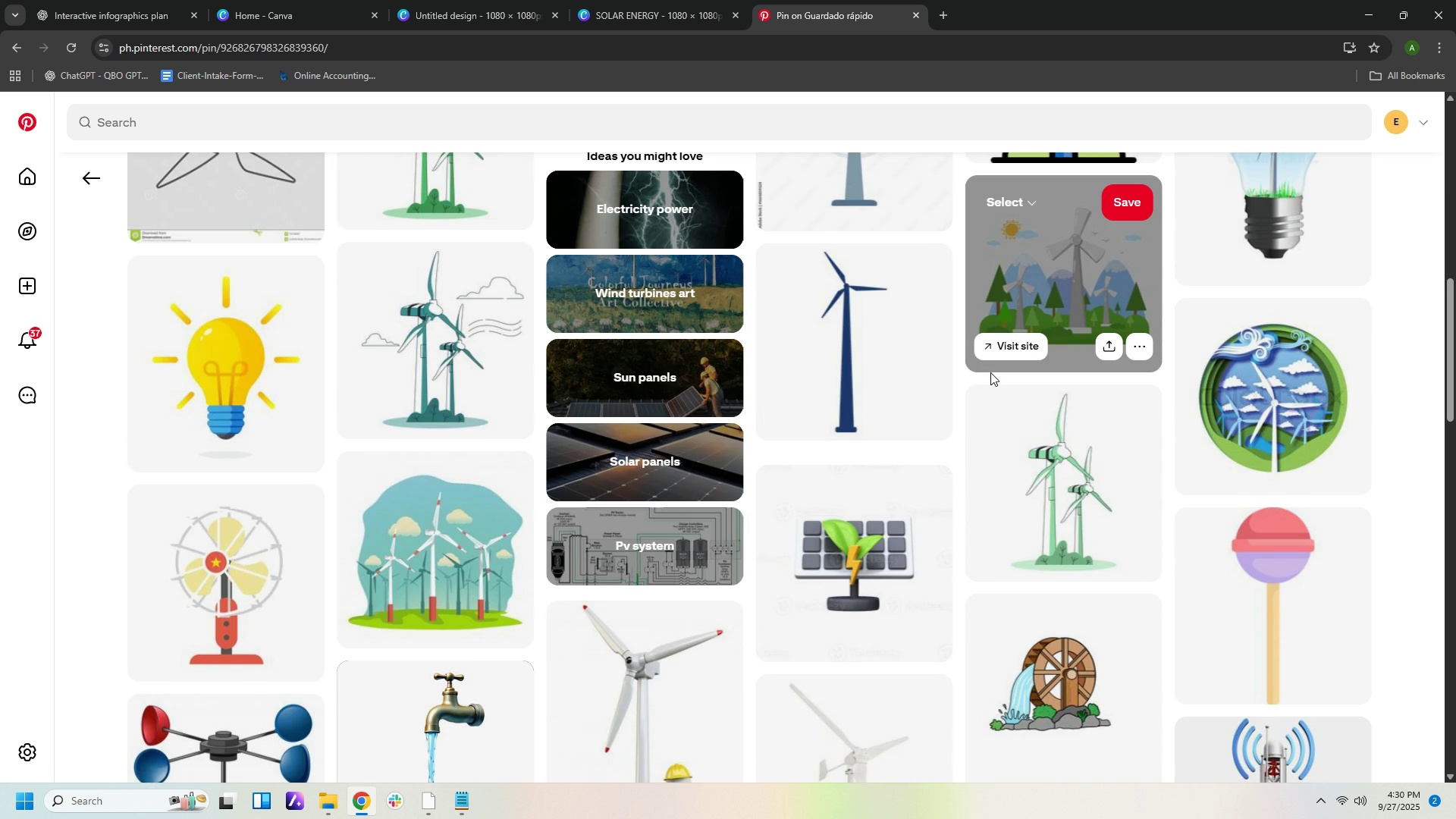 
scroll: coordinate [986, 362], scroll_direction: up, amount: 11.0
 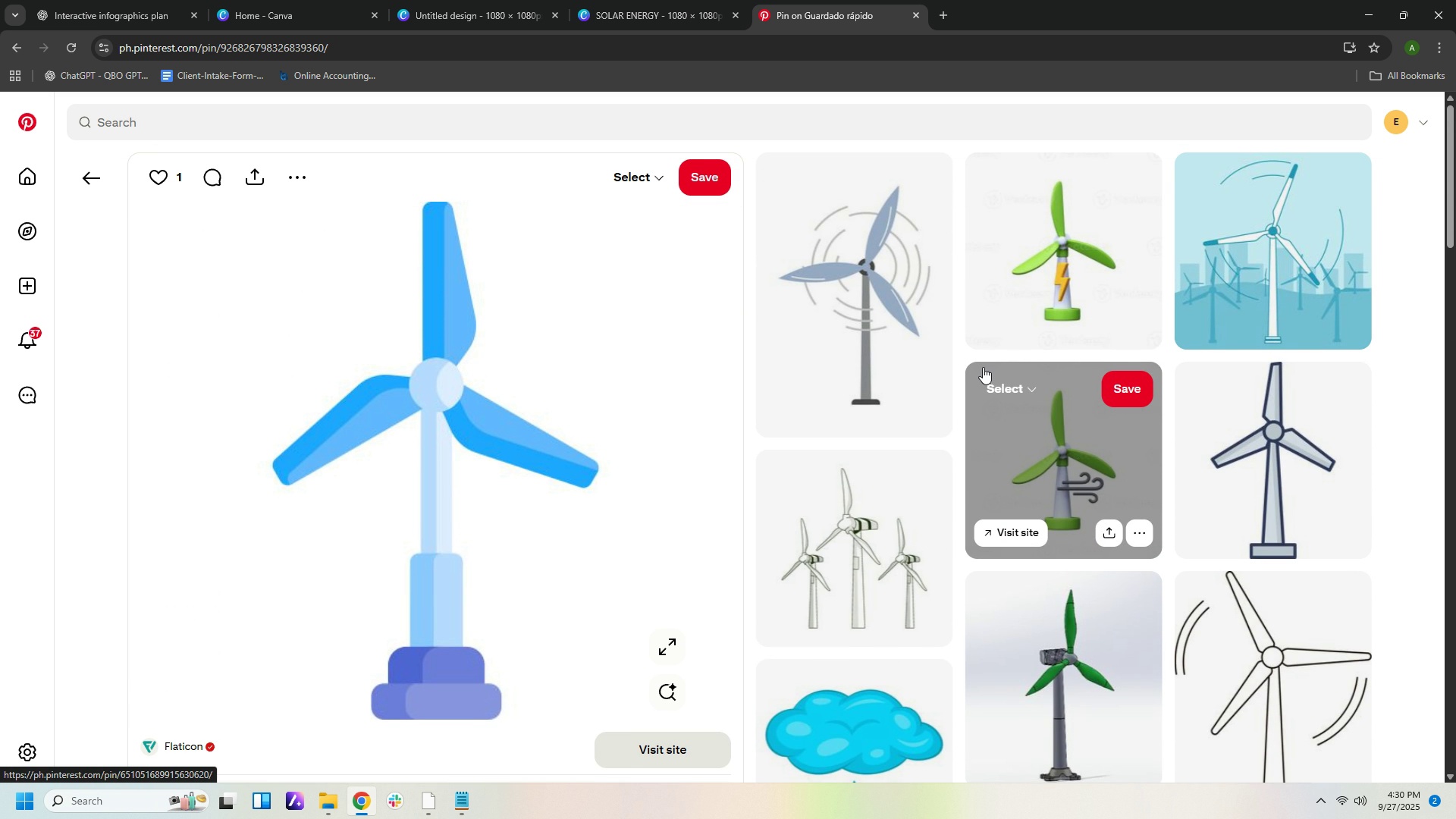 
wait(5.78)
 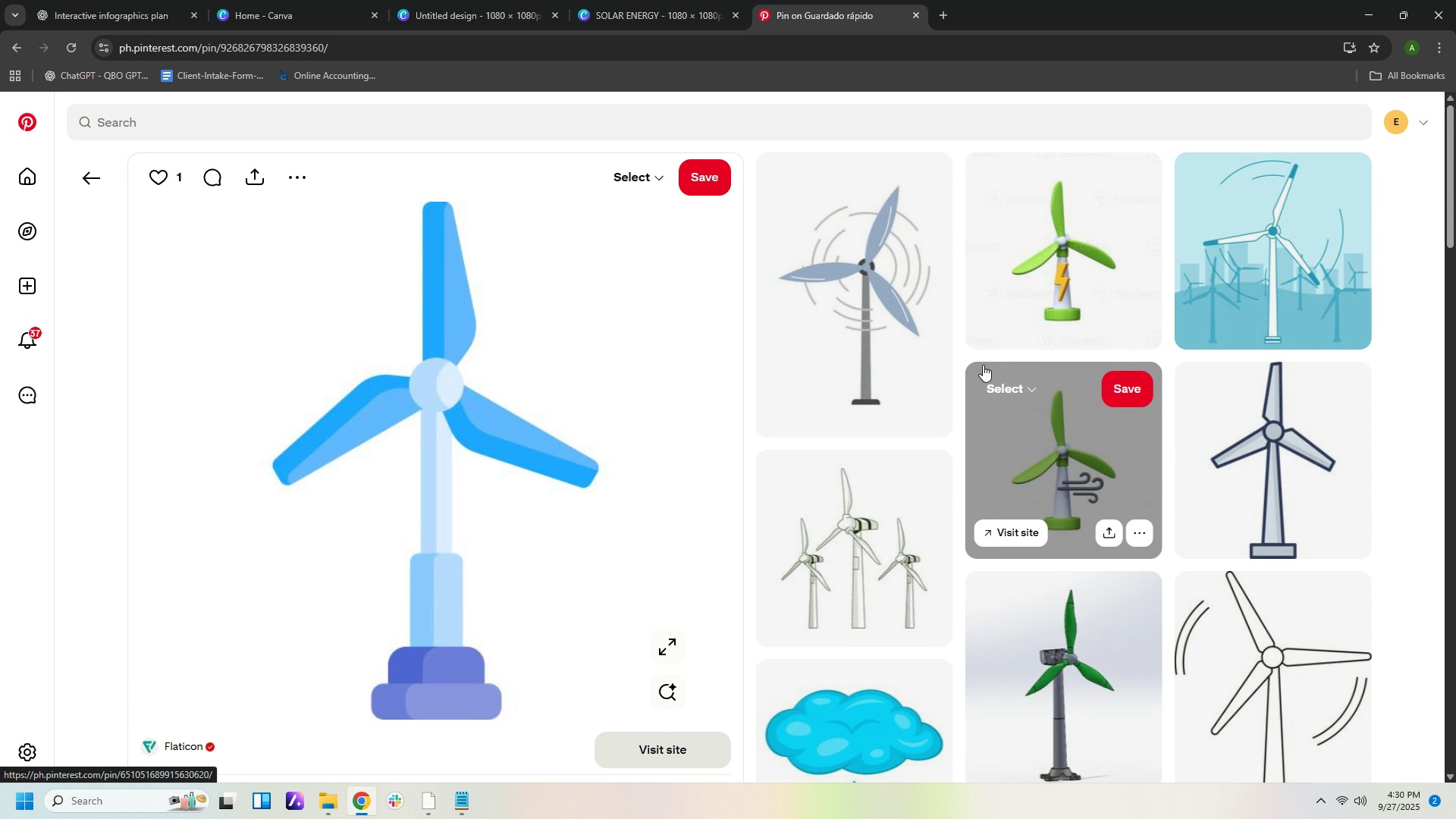 
scroll: coordinate [1015, 382], scroll_direction: down, amount: 33.0
 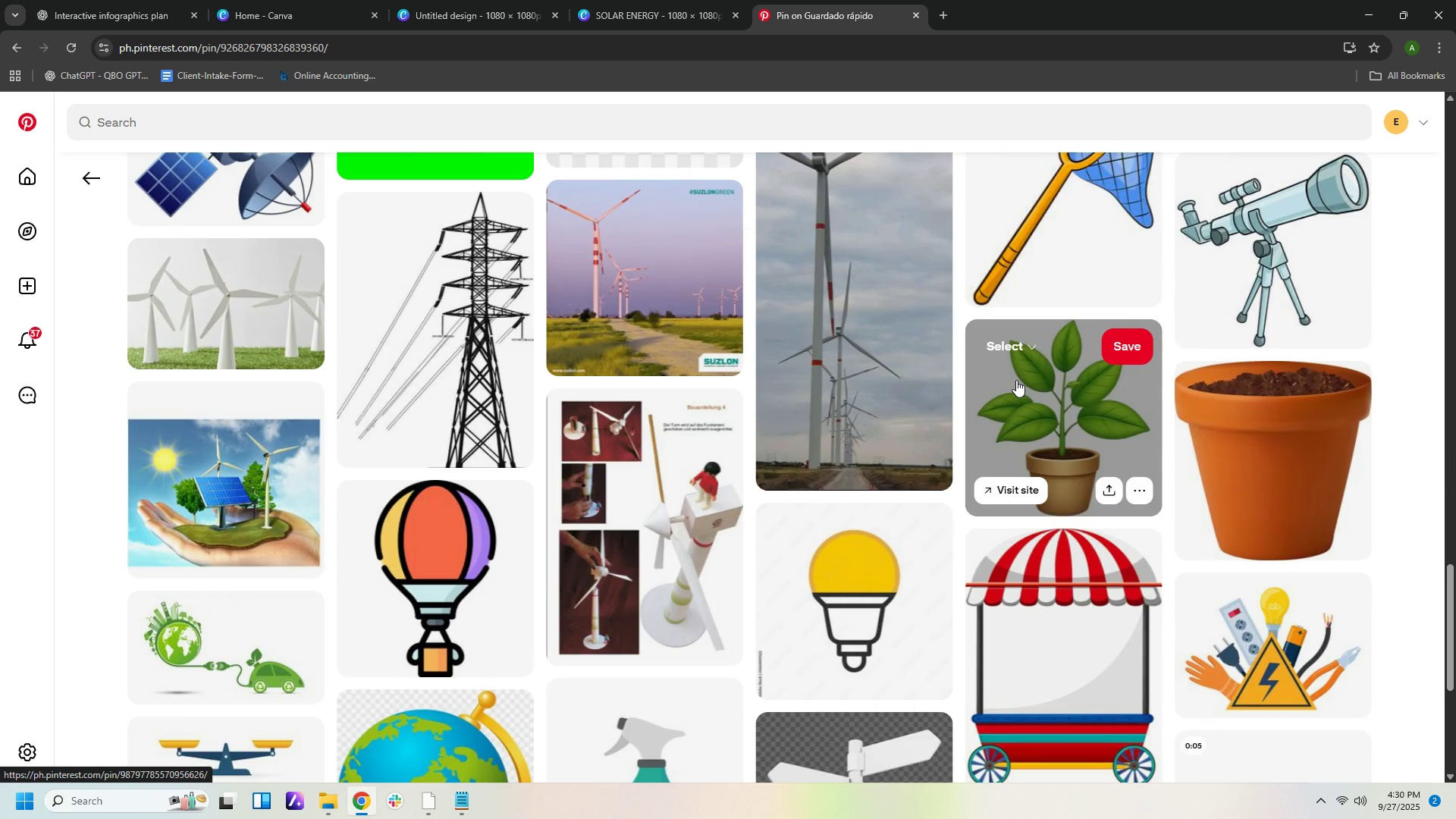 
scroll: coordinate [982, 297], scroll_direction: up, amount: 39.0
 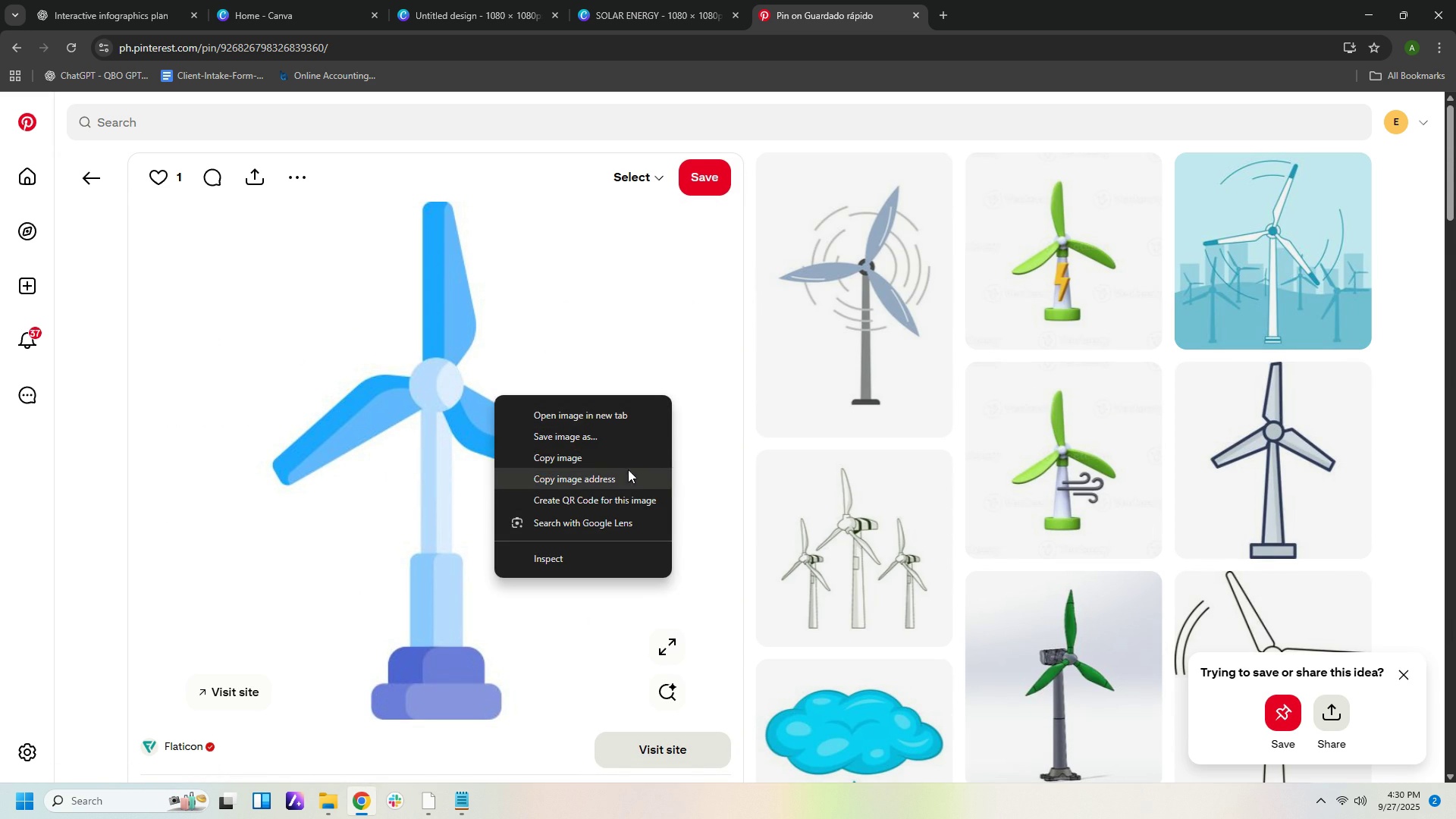 
left_click([621, 441])
 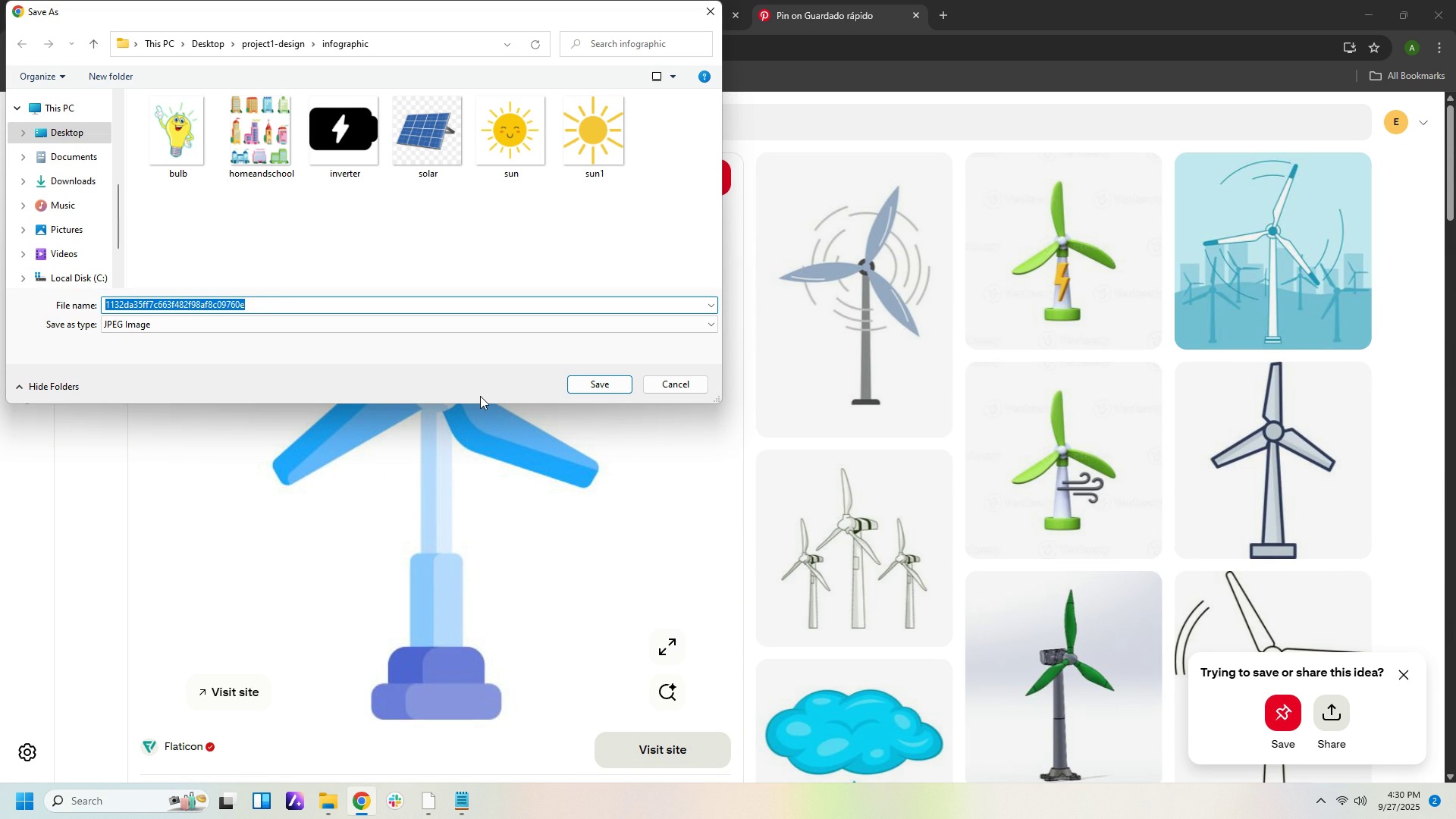 
type(turbine)
 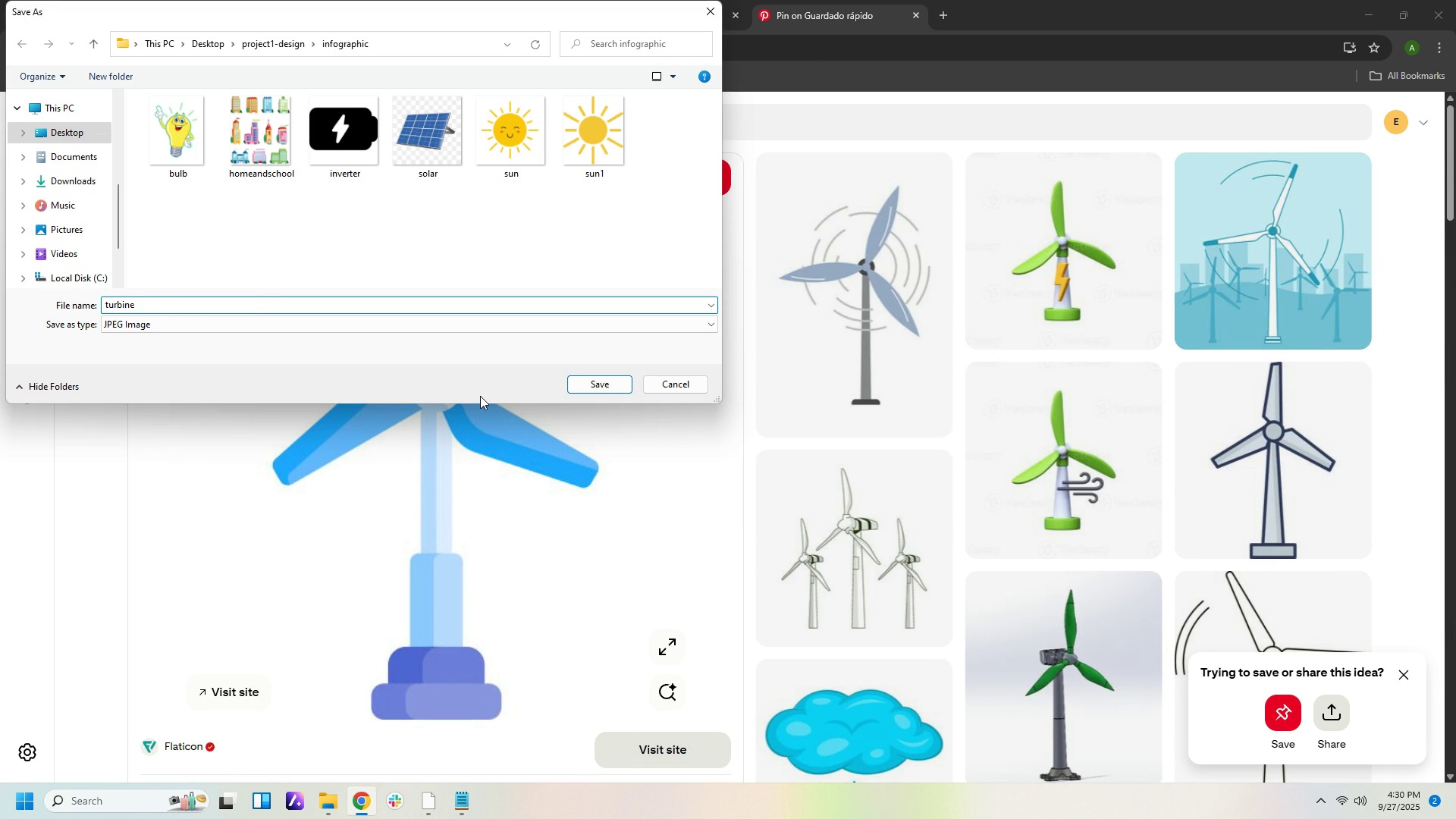 
key(Enter)
 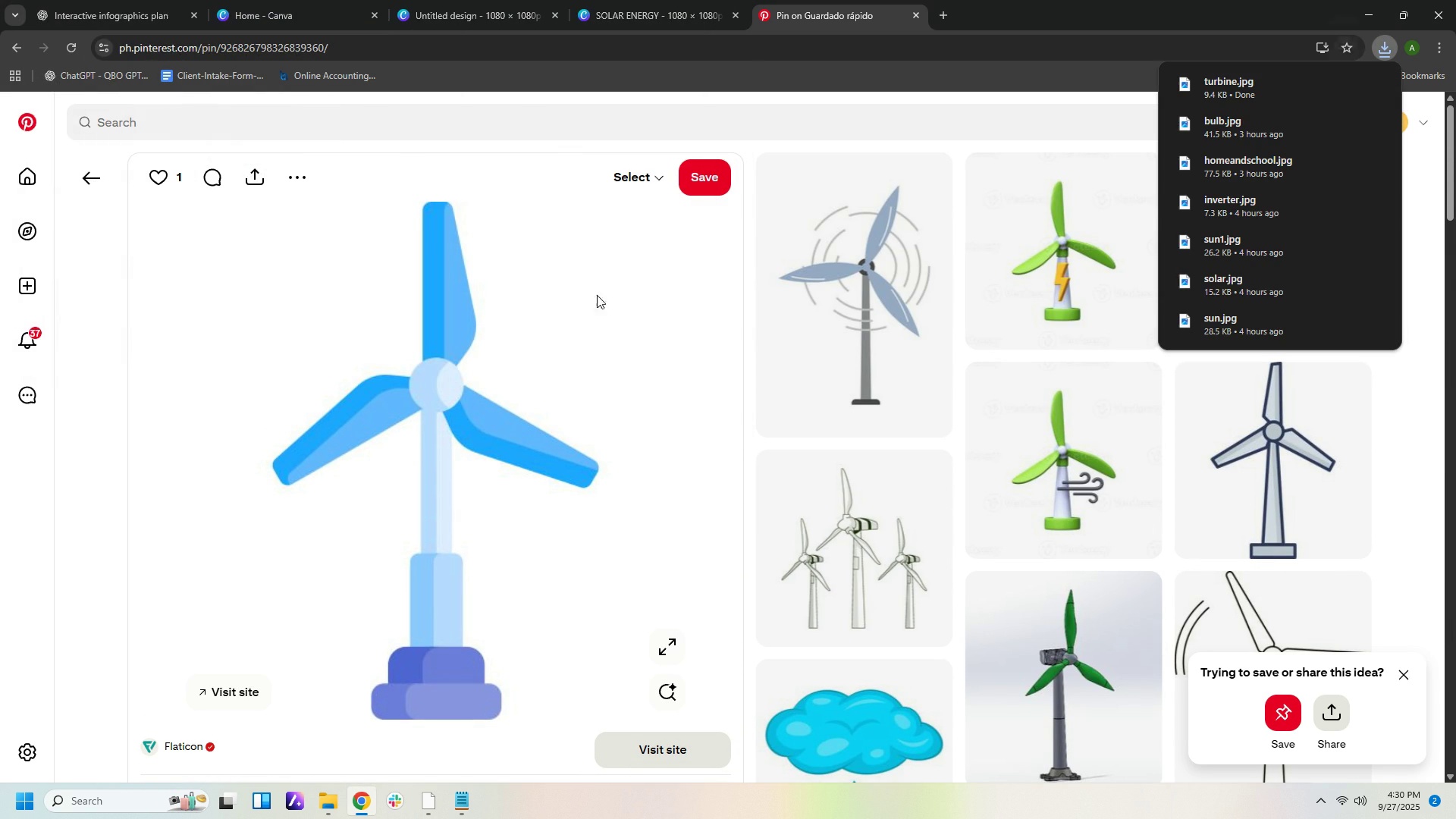 
scroll: coordinate [674, 274], scroll_direction: up, amount: 1.0
 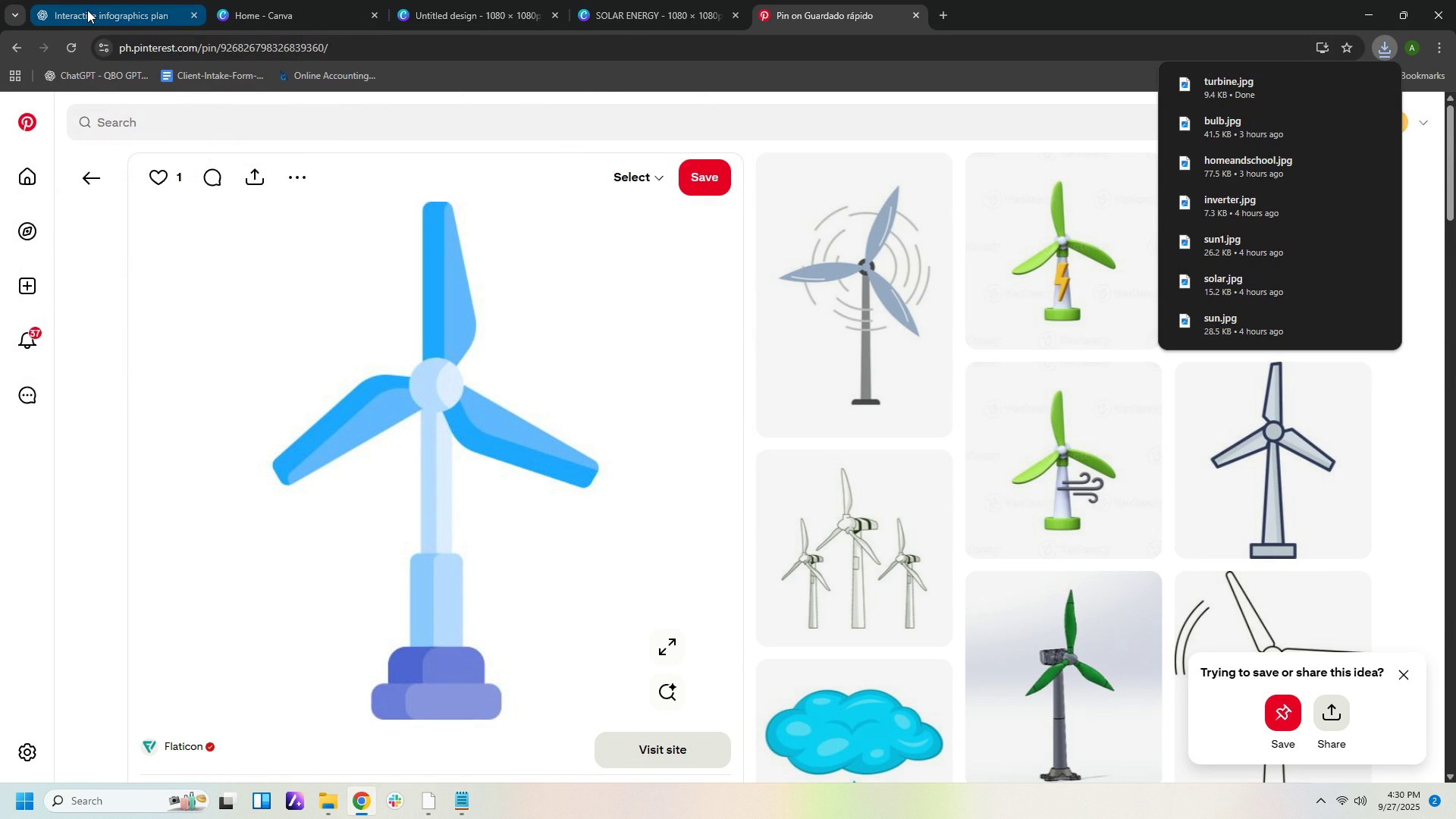 
left_click([87, 10])
 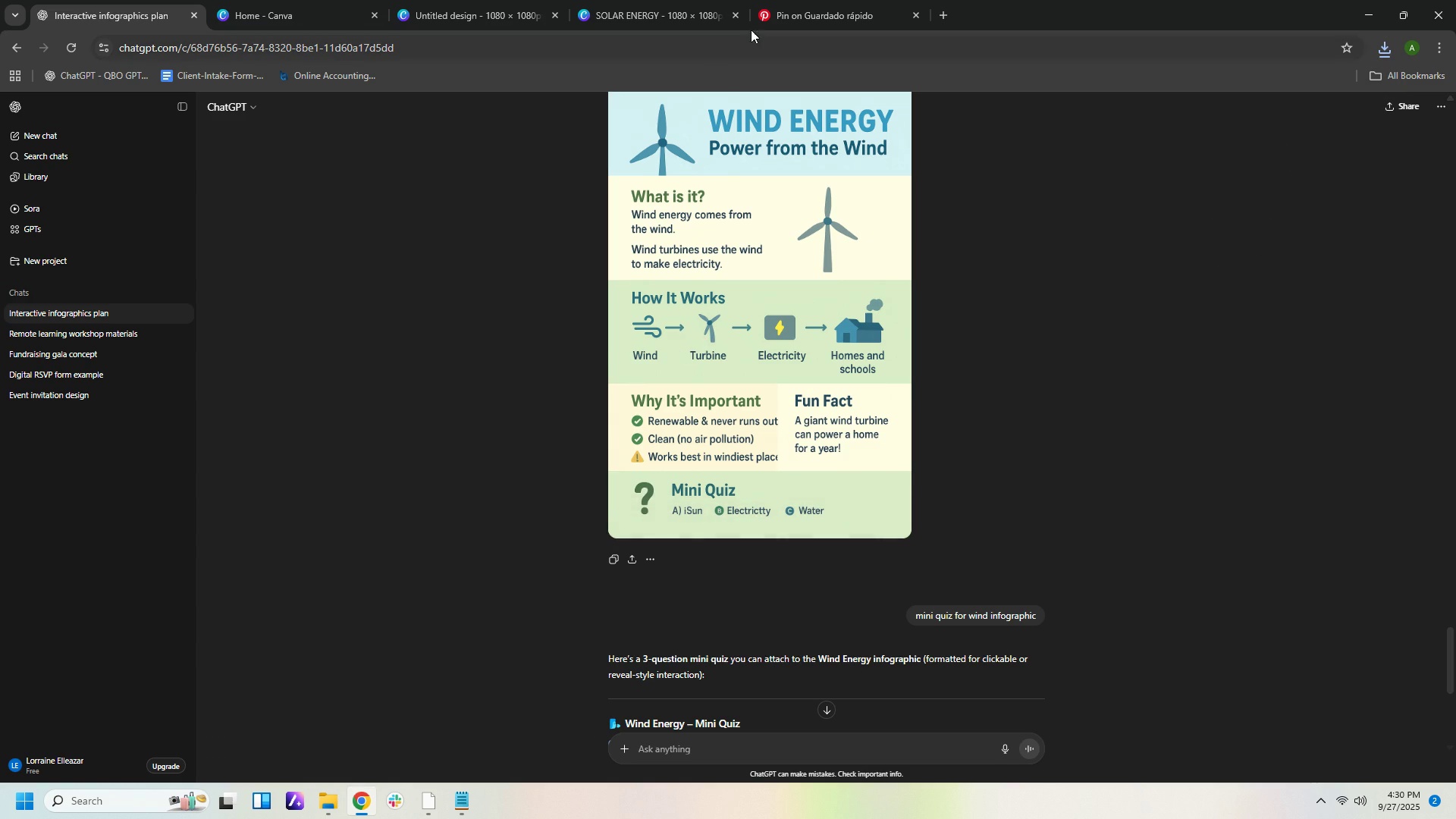 
left_click([776, 16])